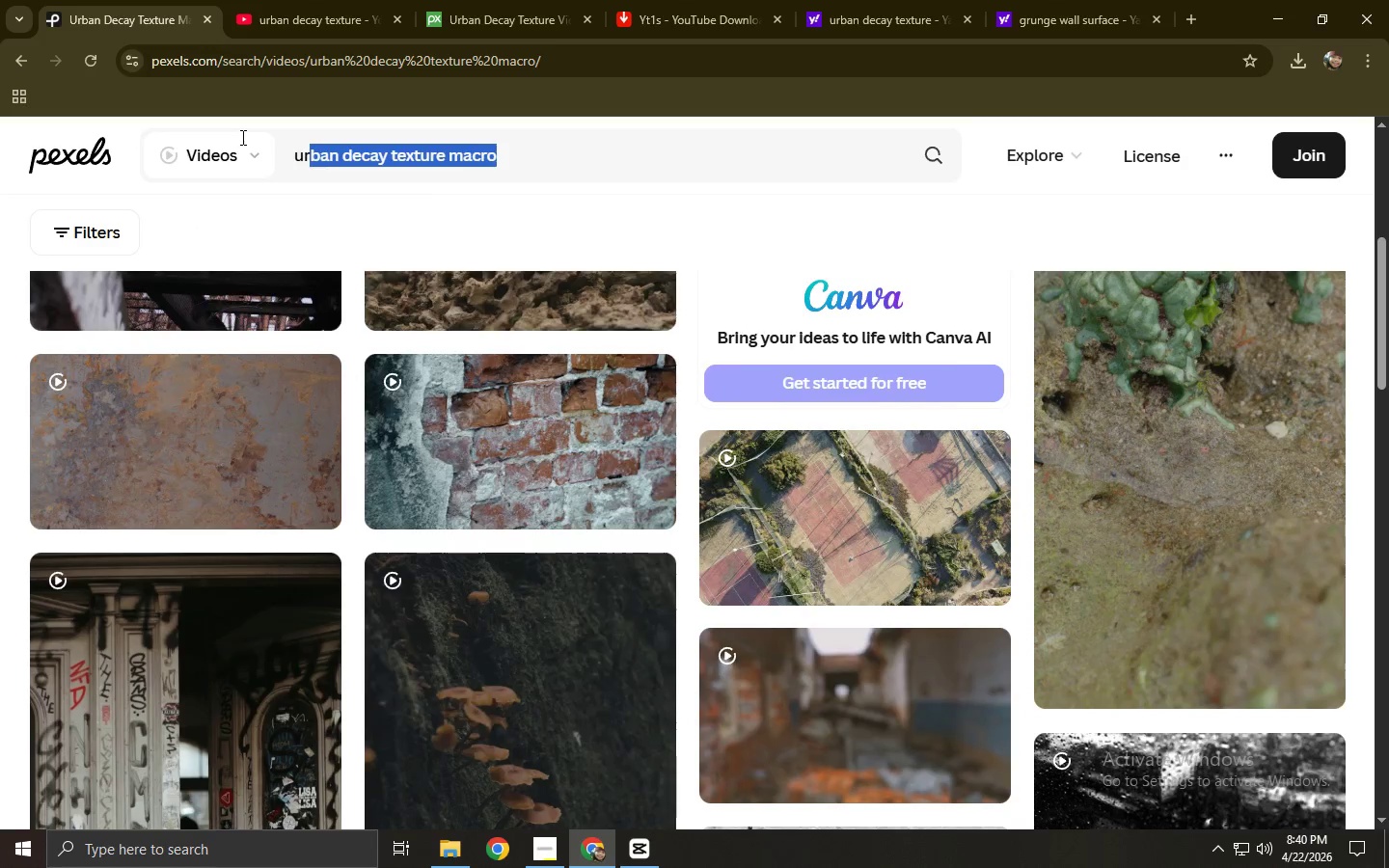 
key(Control+ControlLeft)
 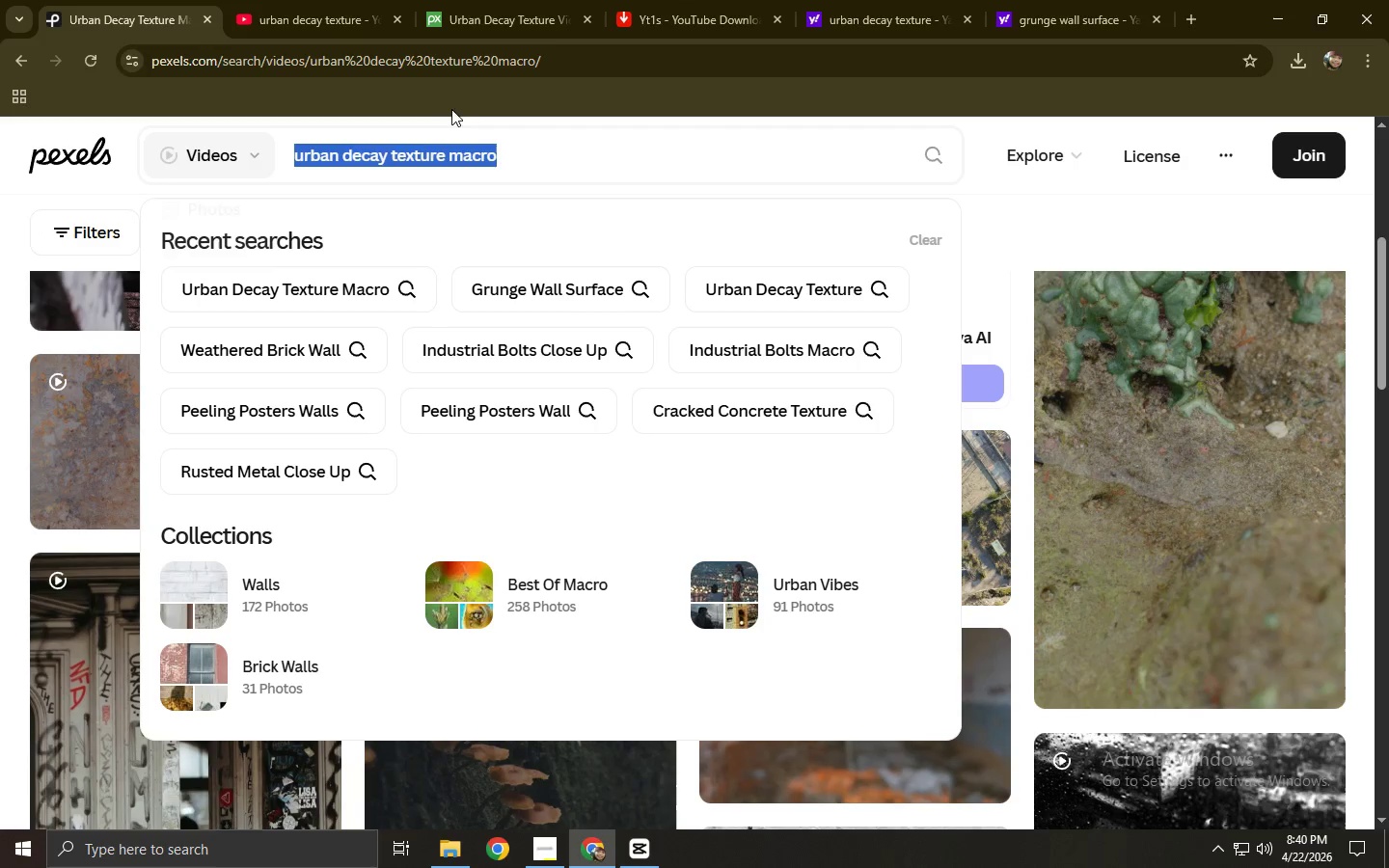 
key(Control+ControlLeft)
 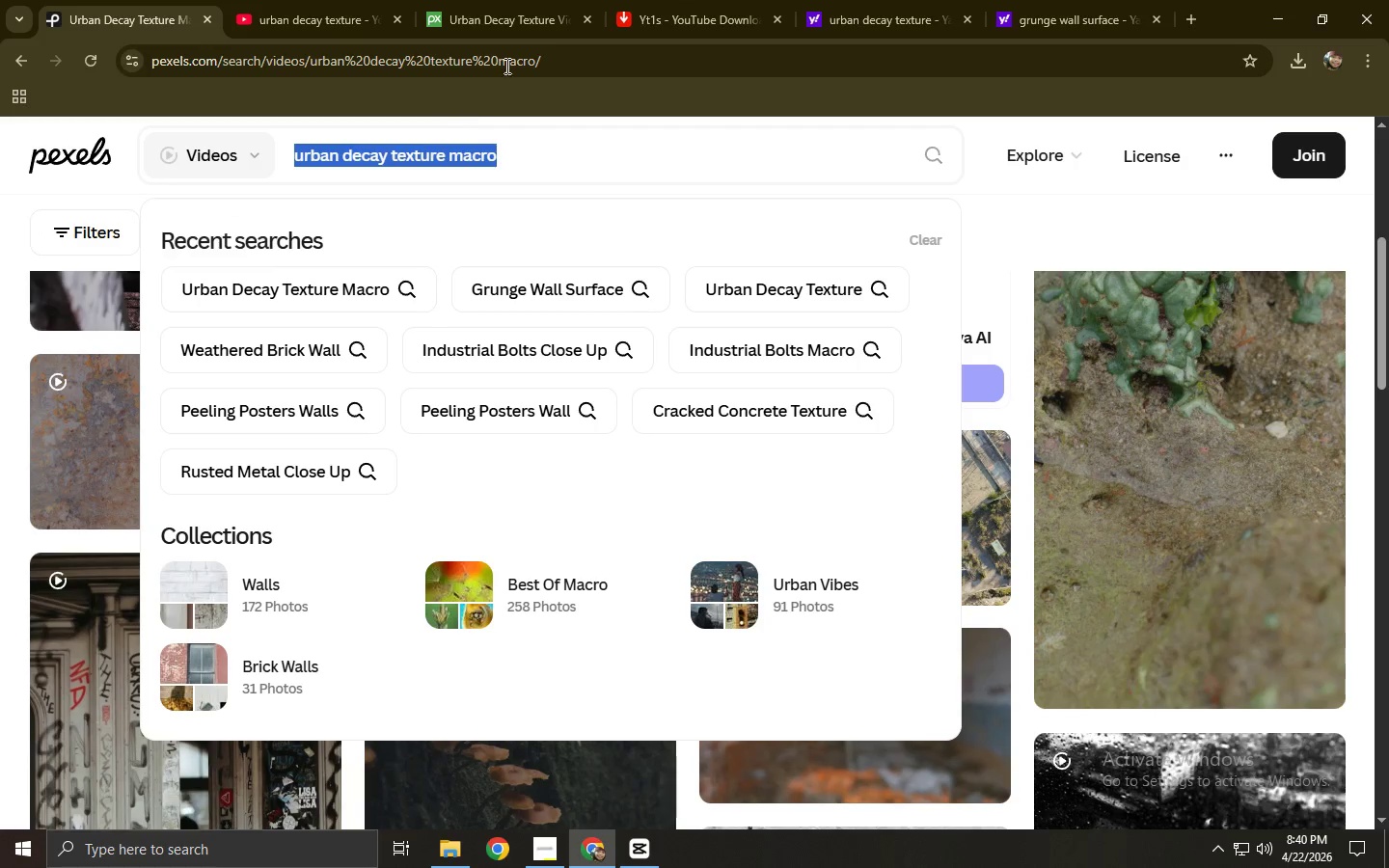 
key(Control+C)
 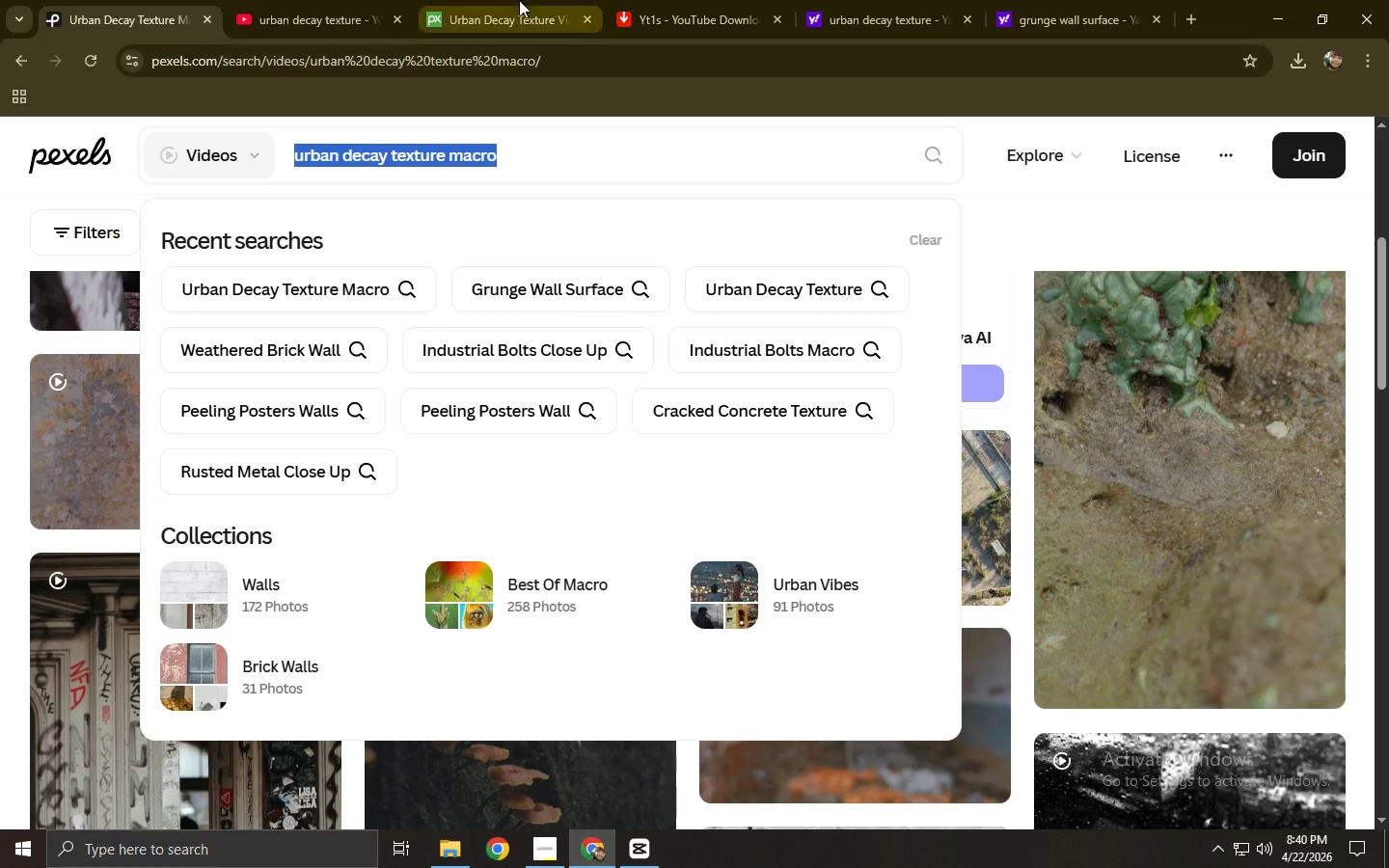 
left_click([519, 0])
 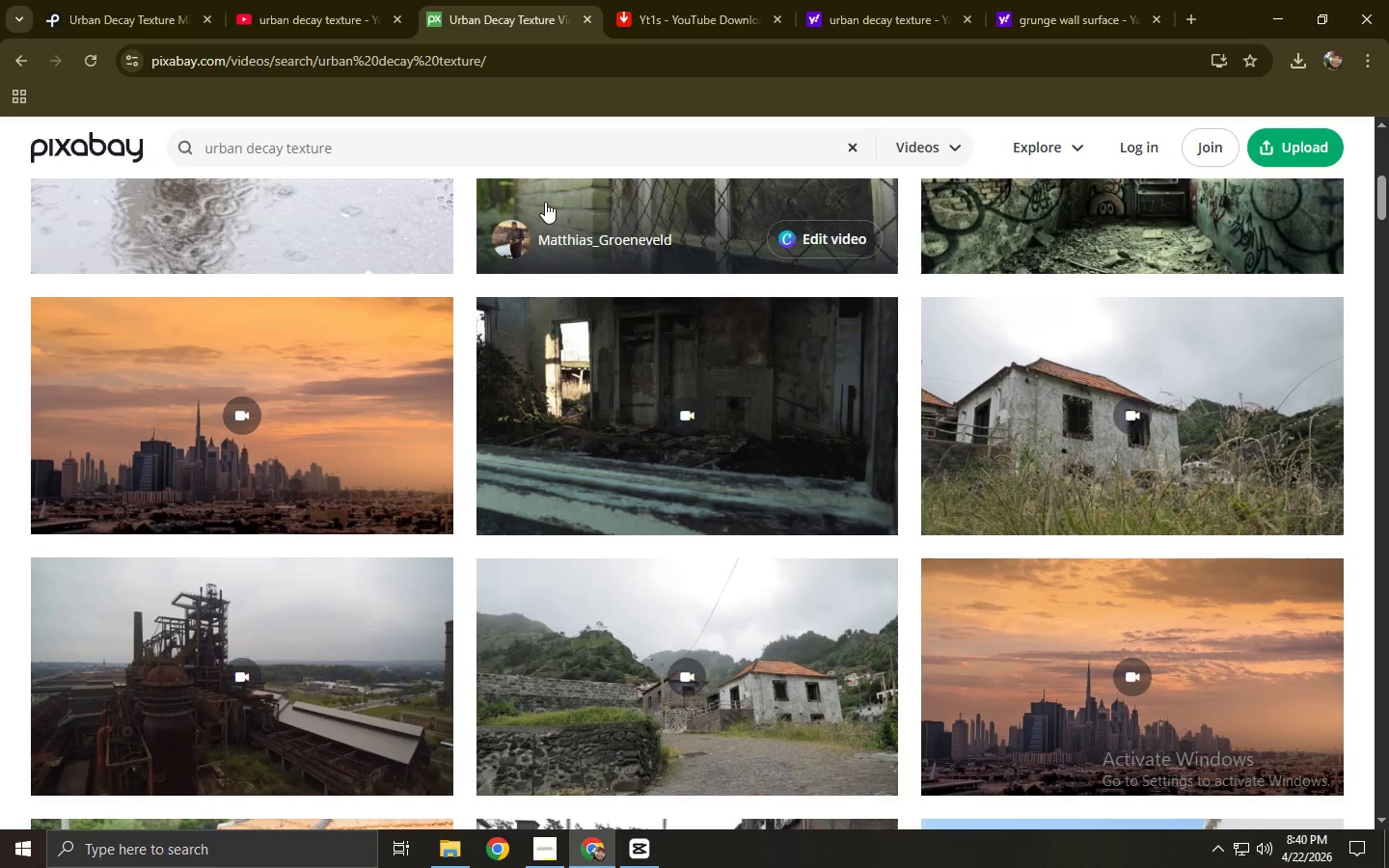 
left_click([522, 130])
 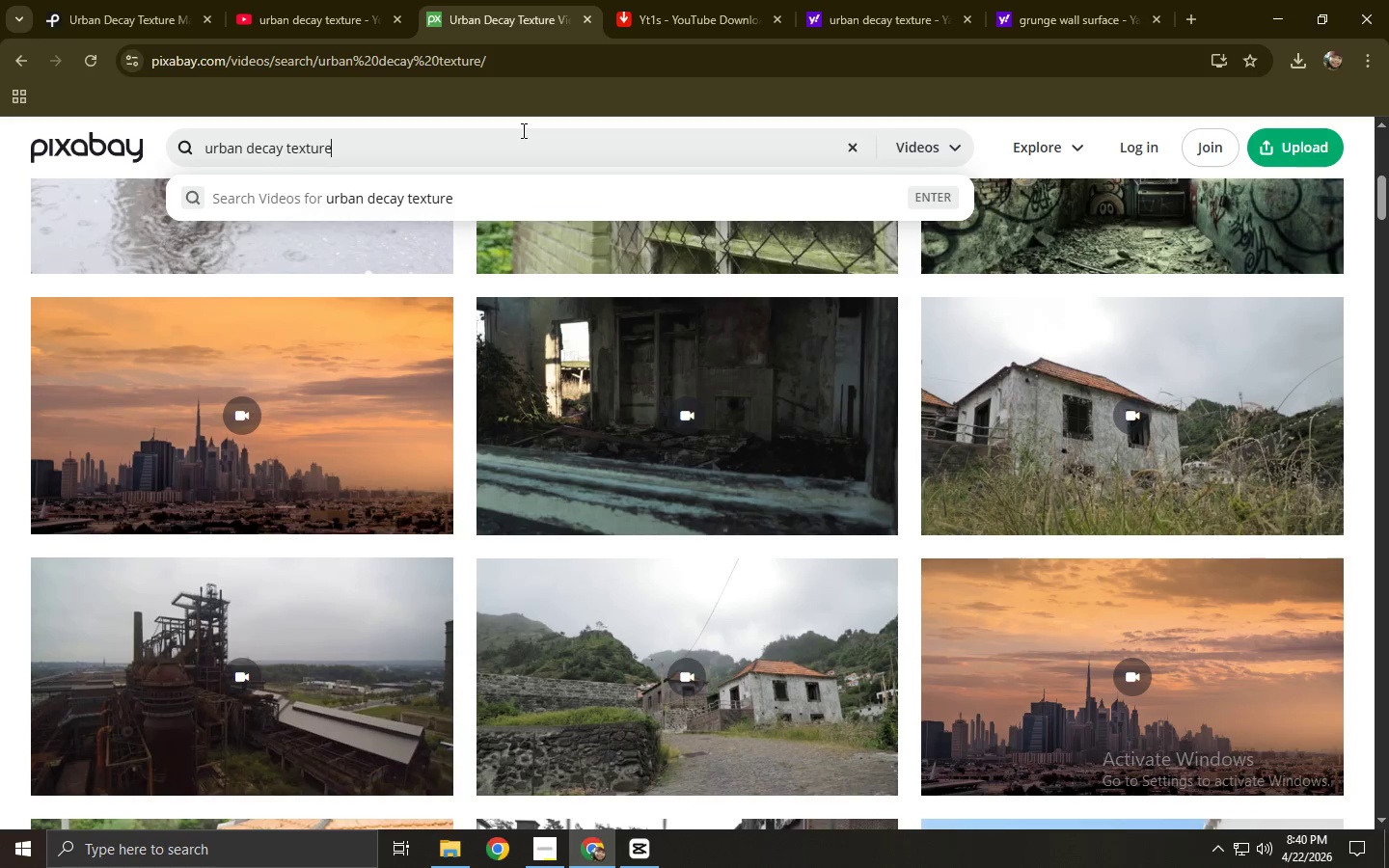 
key(Control+A)
 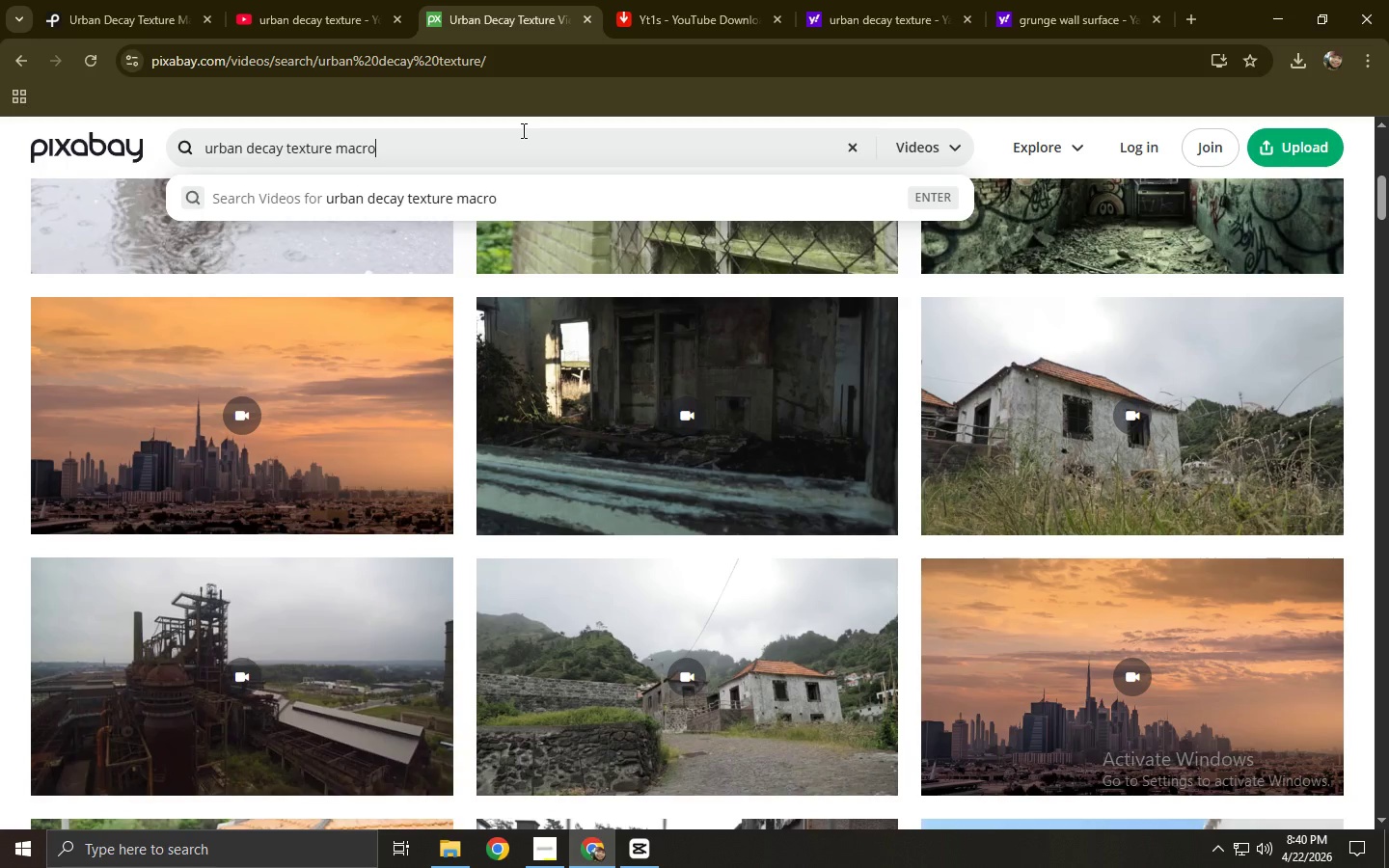 
key(Control+V)
 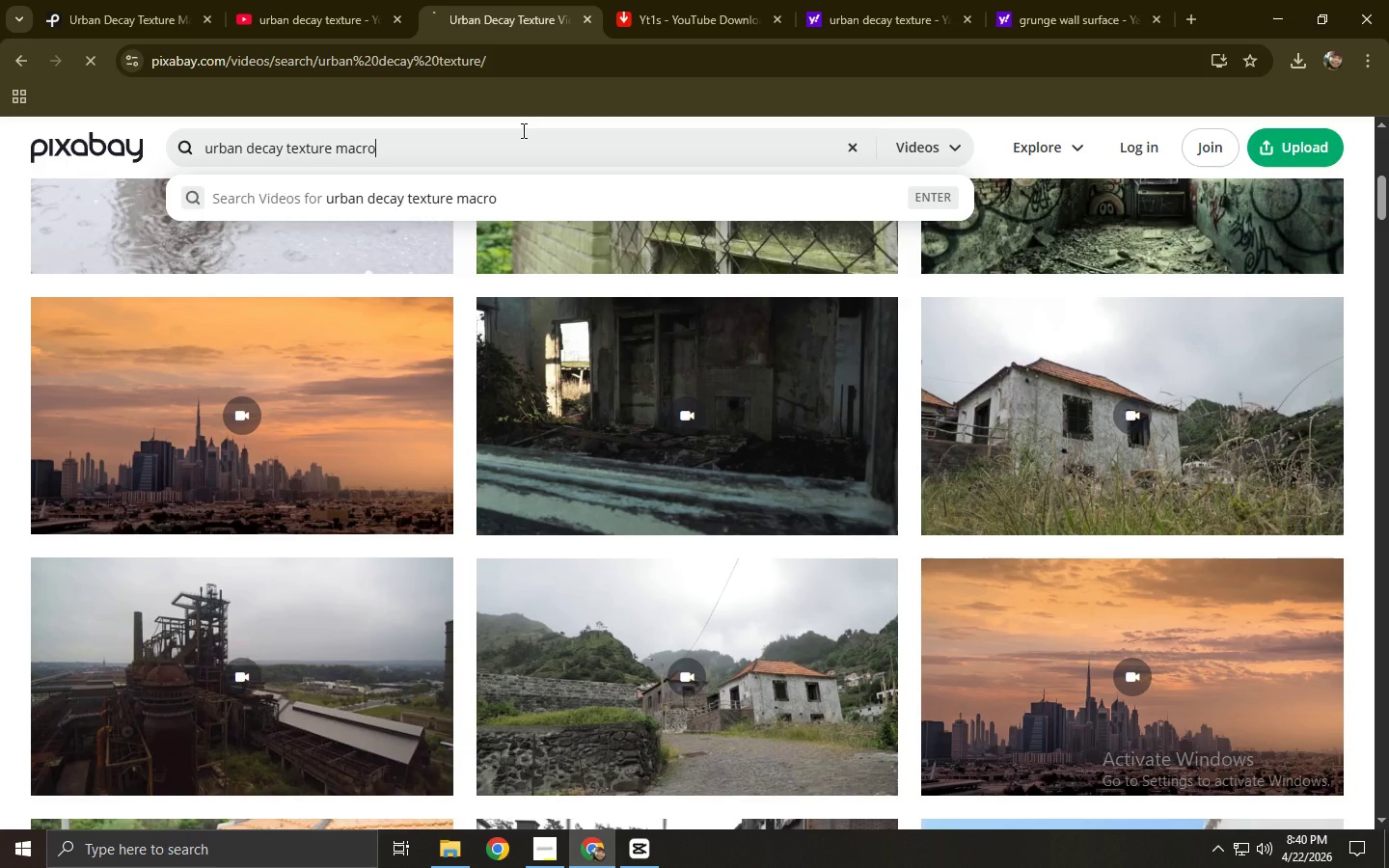 
key(NumpadEnter)
 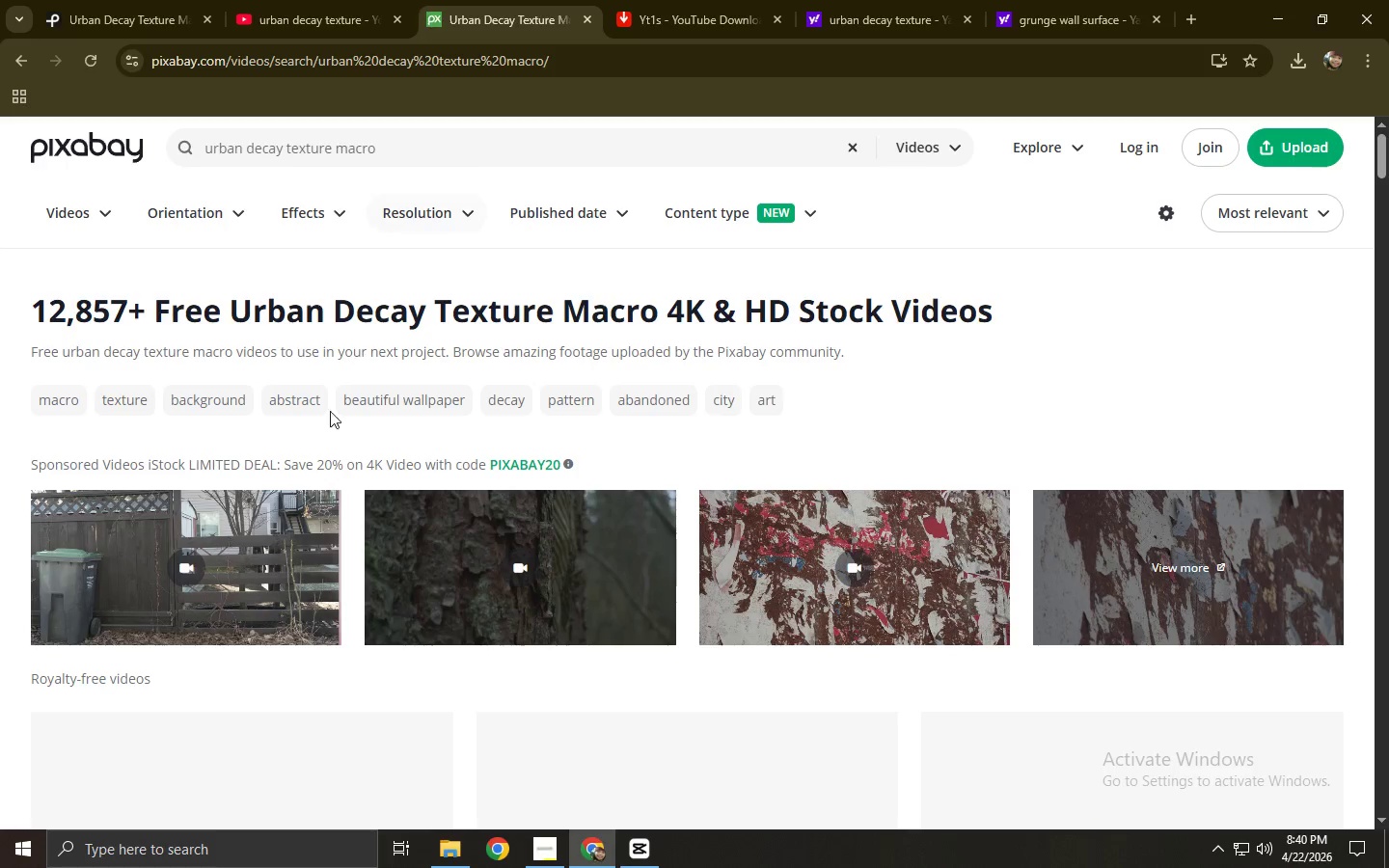 
scroll: coordinate [373, 346], scroll_direction: down, amount: 12.0
 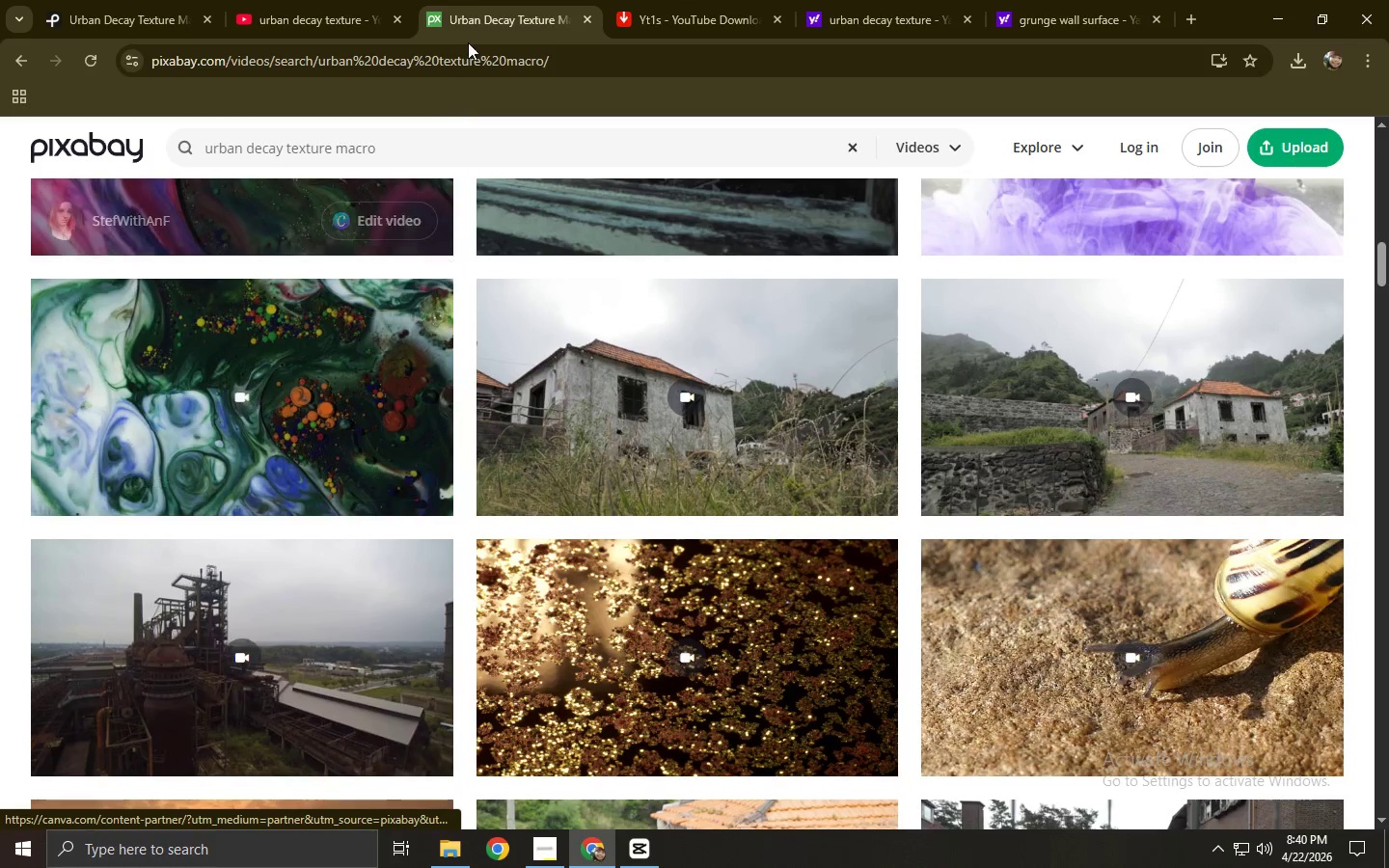 
mouse_move([543, 0])
 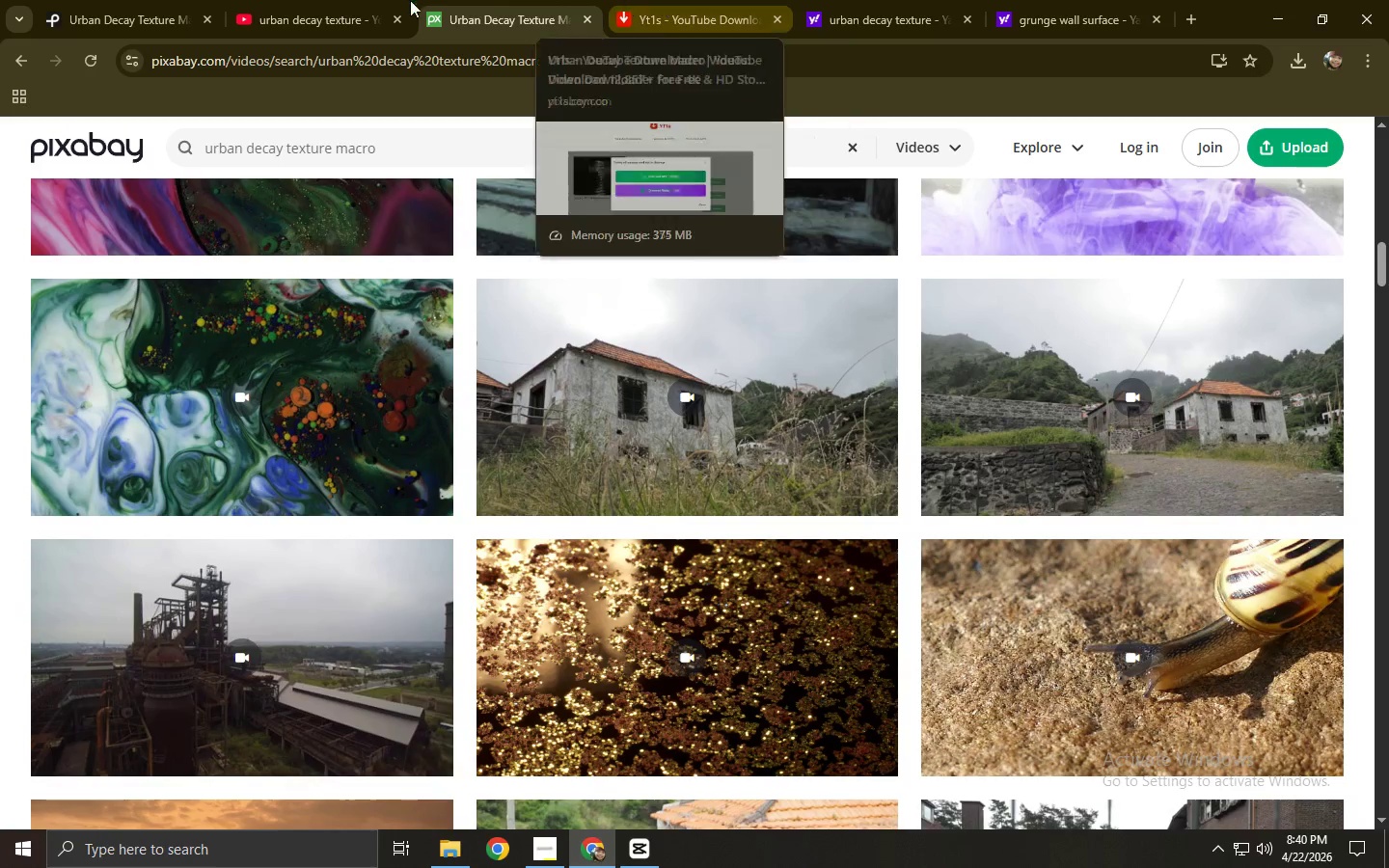 
left_click([363, 0])
 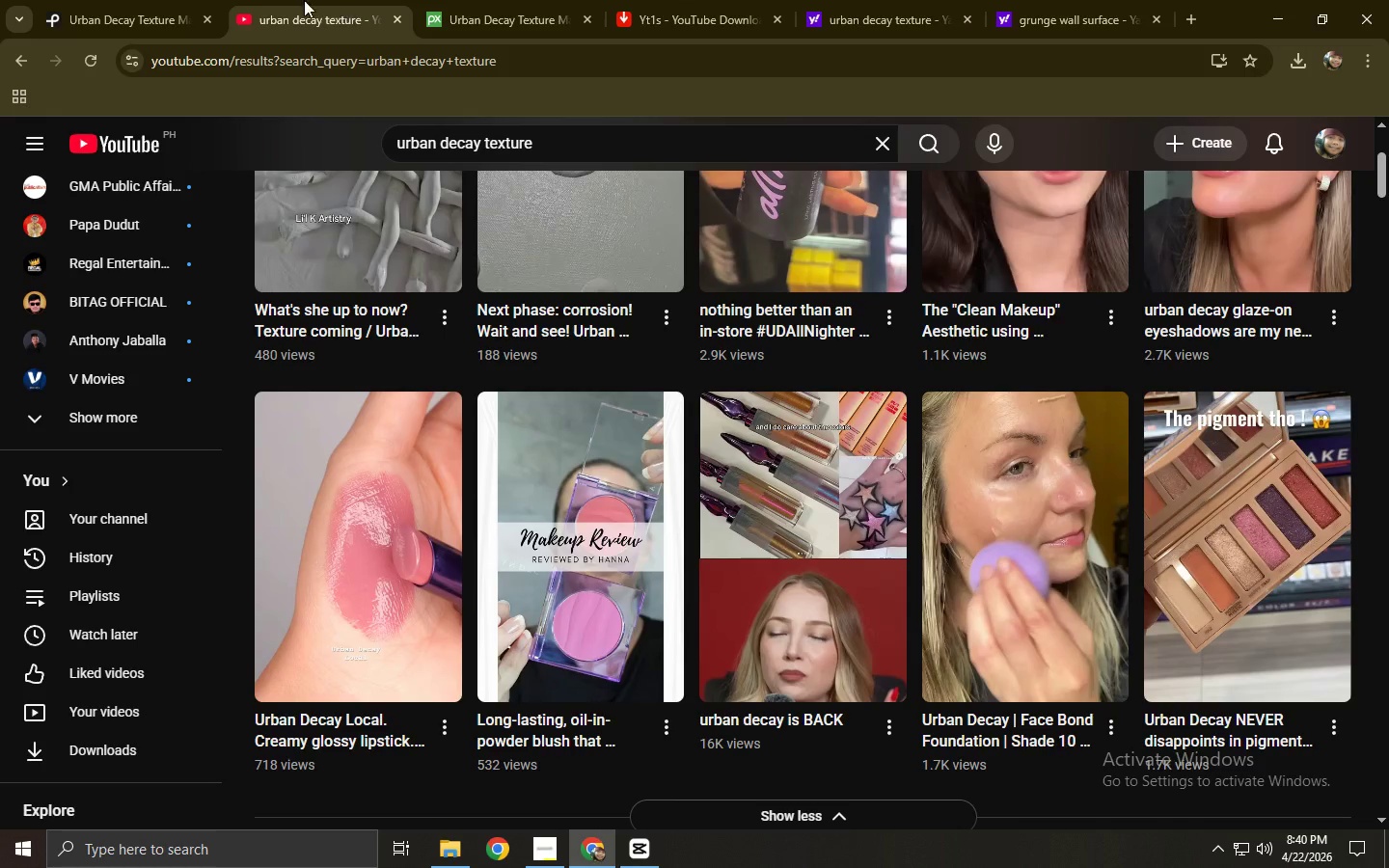 
left_click([158, 0])
 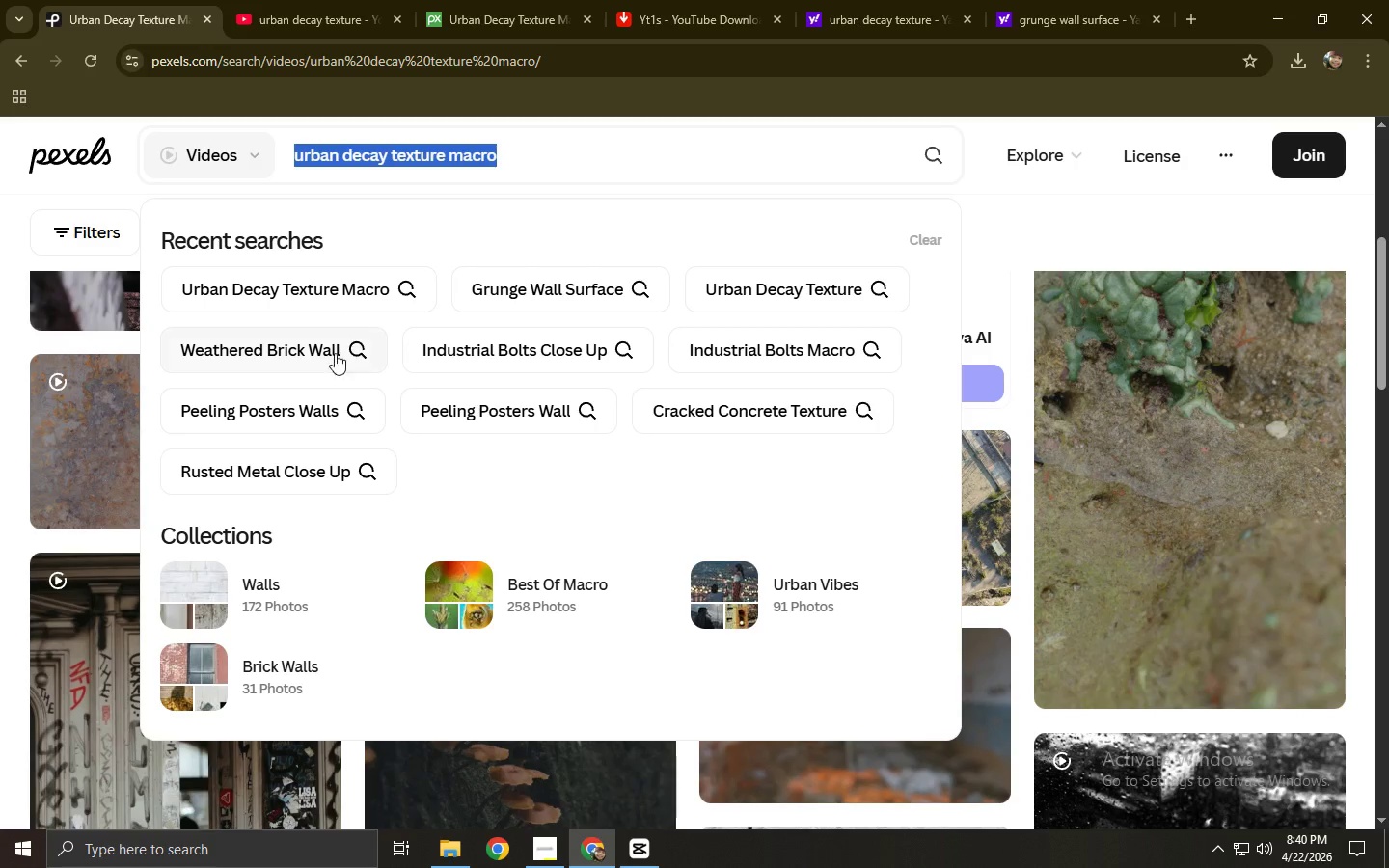 
left_click([0, 392])
 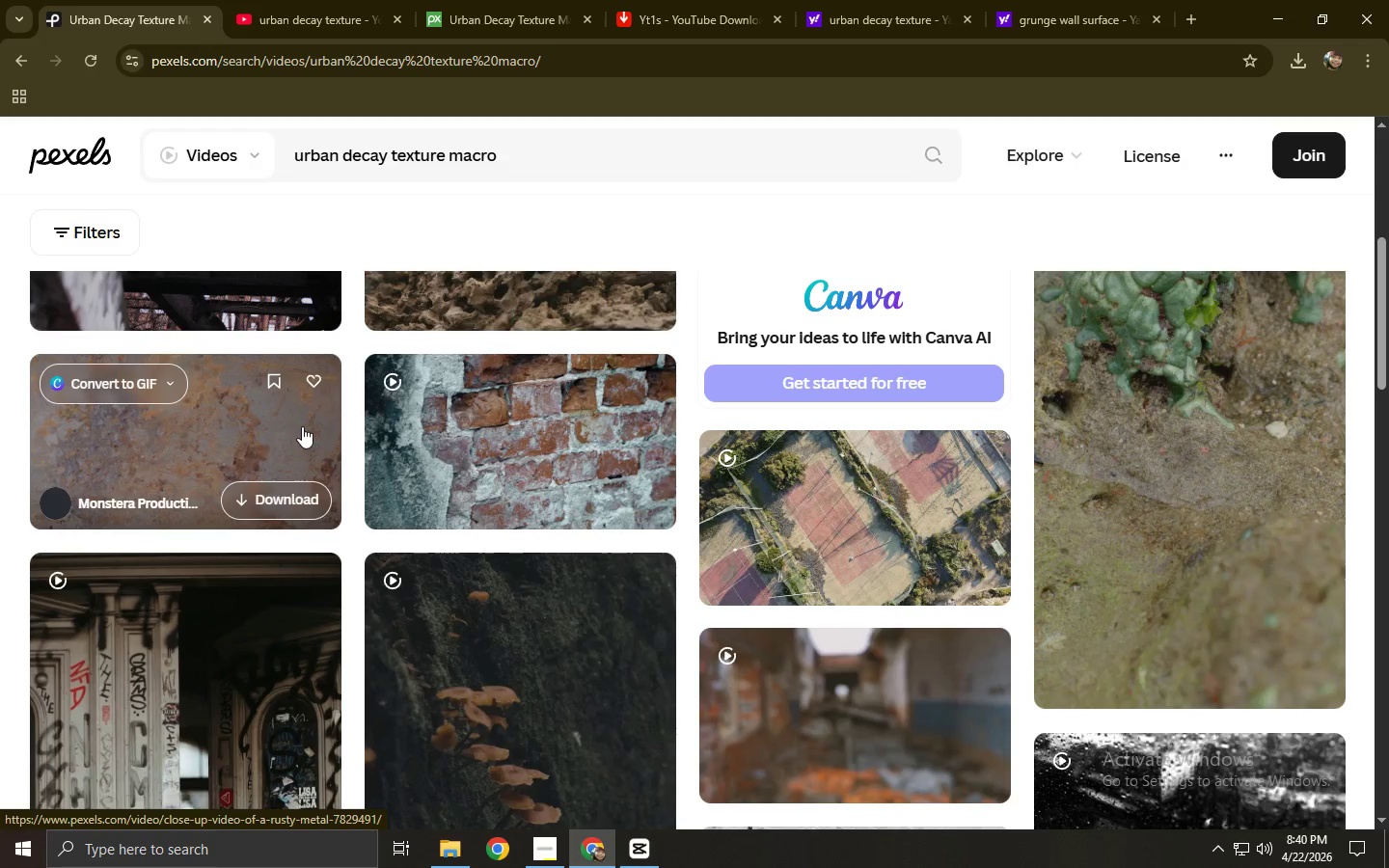 
scroll: coordinate [299, 424], scroll_direction: down, amount: 3.0
 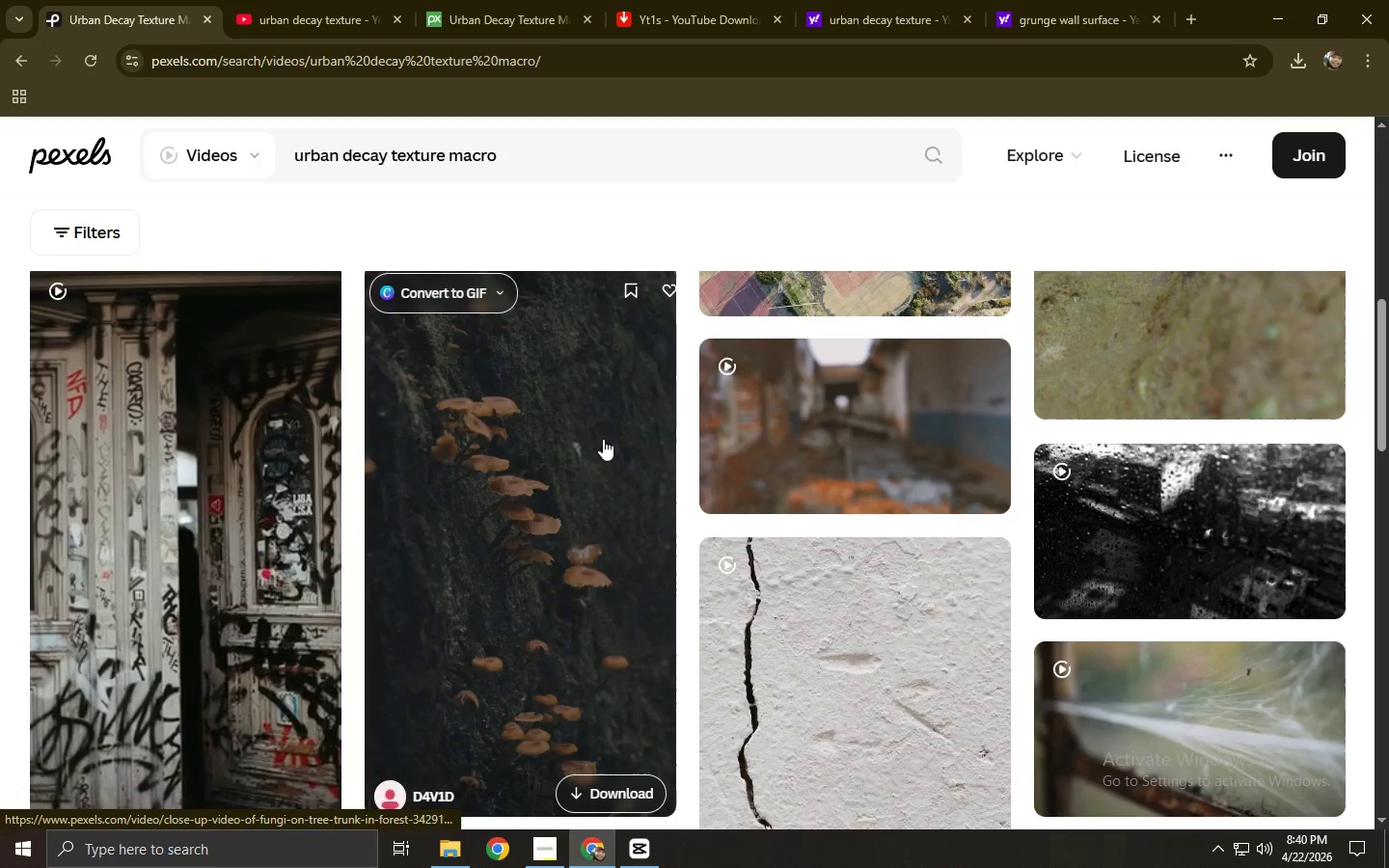 
scroll: coordinate [523, 435], scroll_direction: up, amount: 7.0
 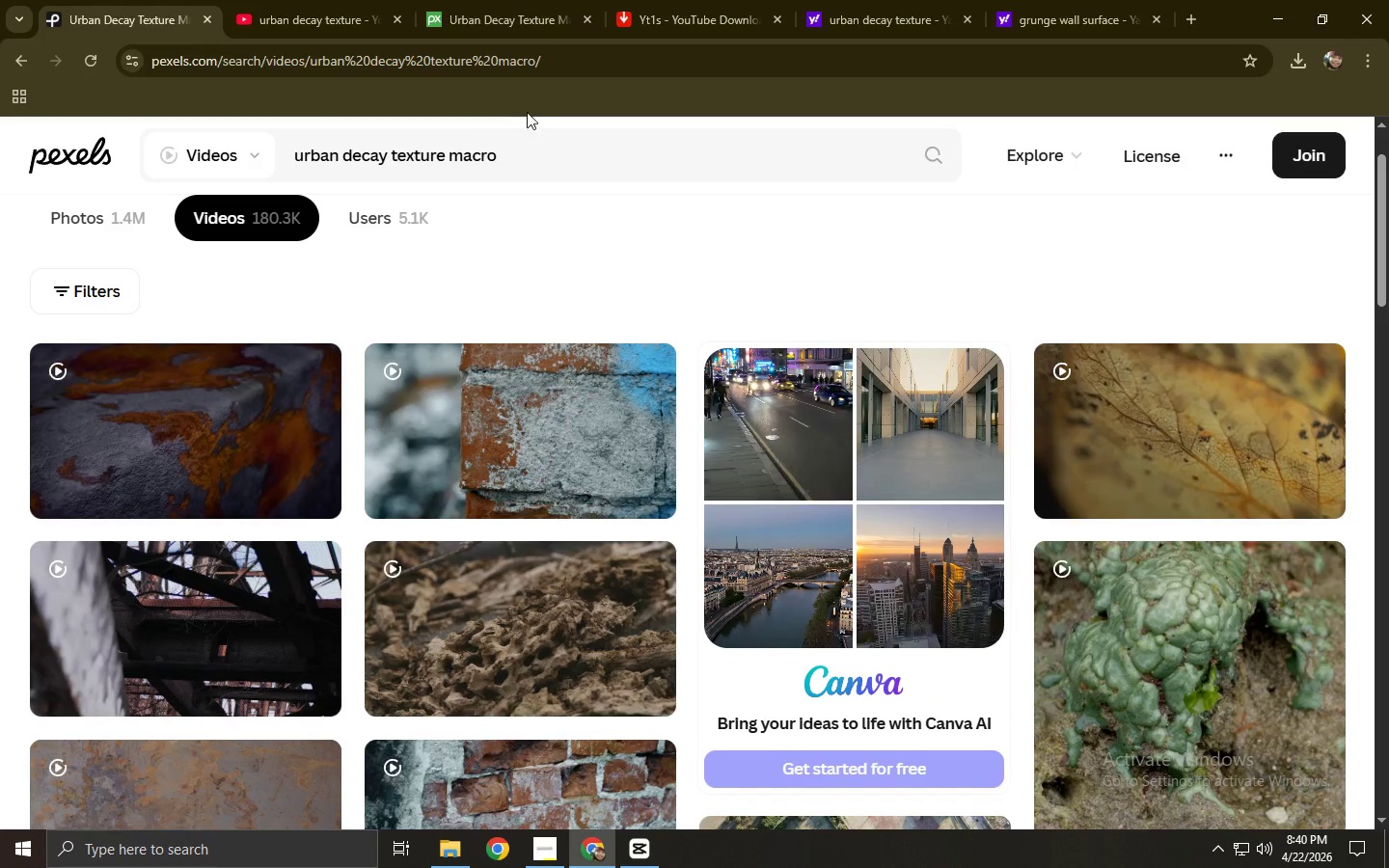 
left_click([331, 0])
 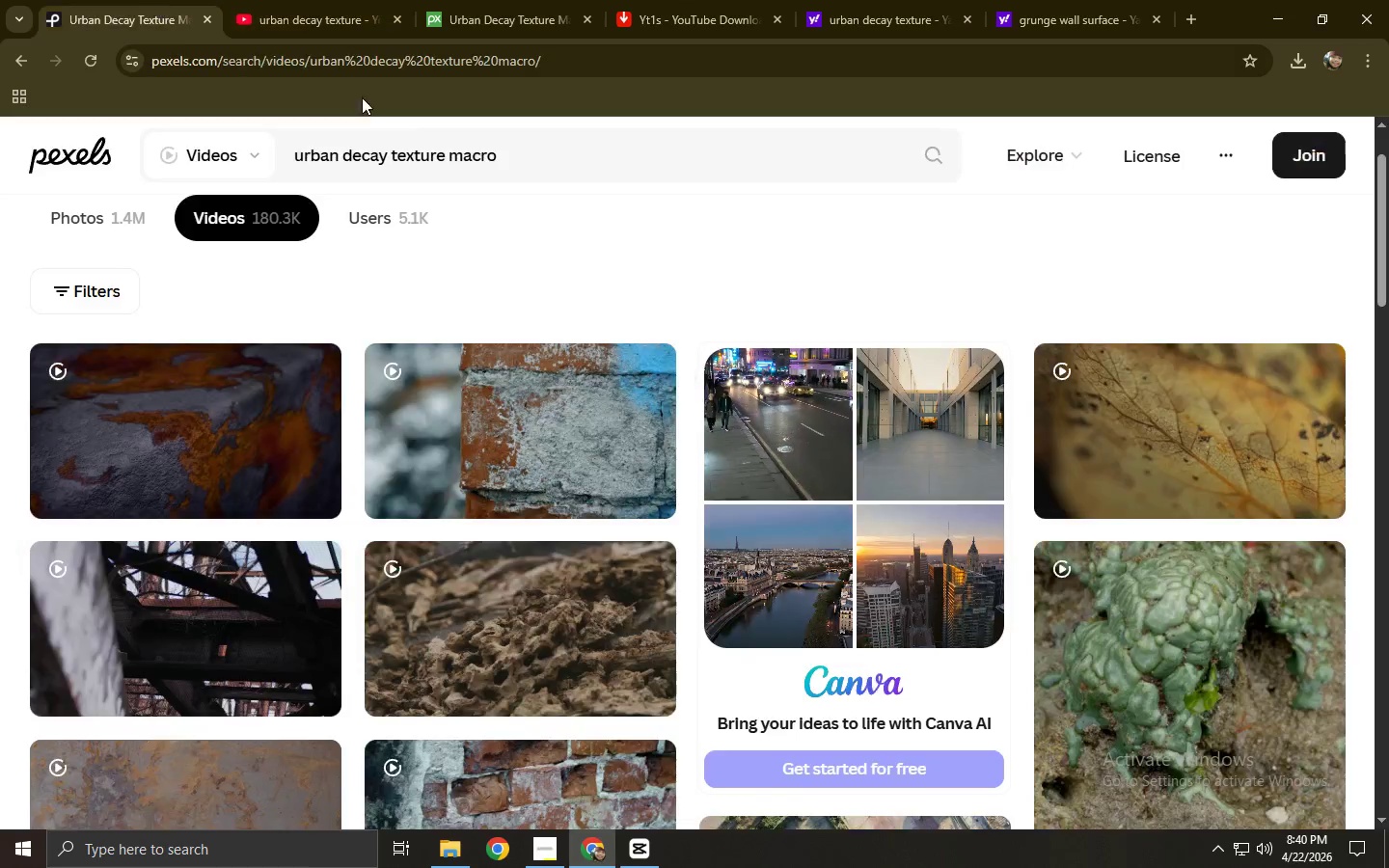 
left_click_drag(start_coordinate=[598, 154], to_coordinate=[0, 156])
 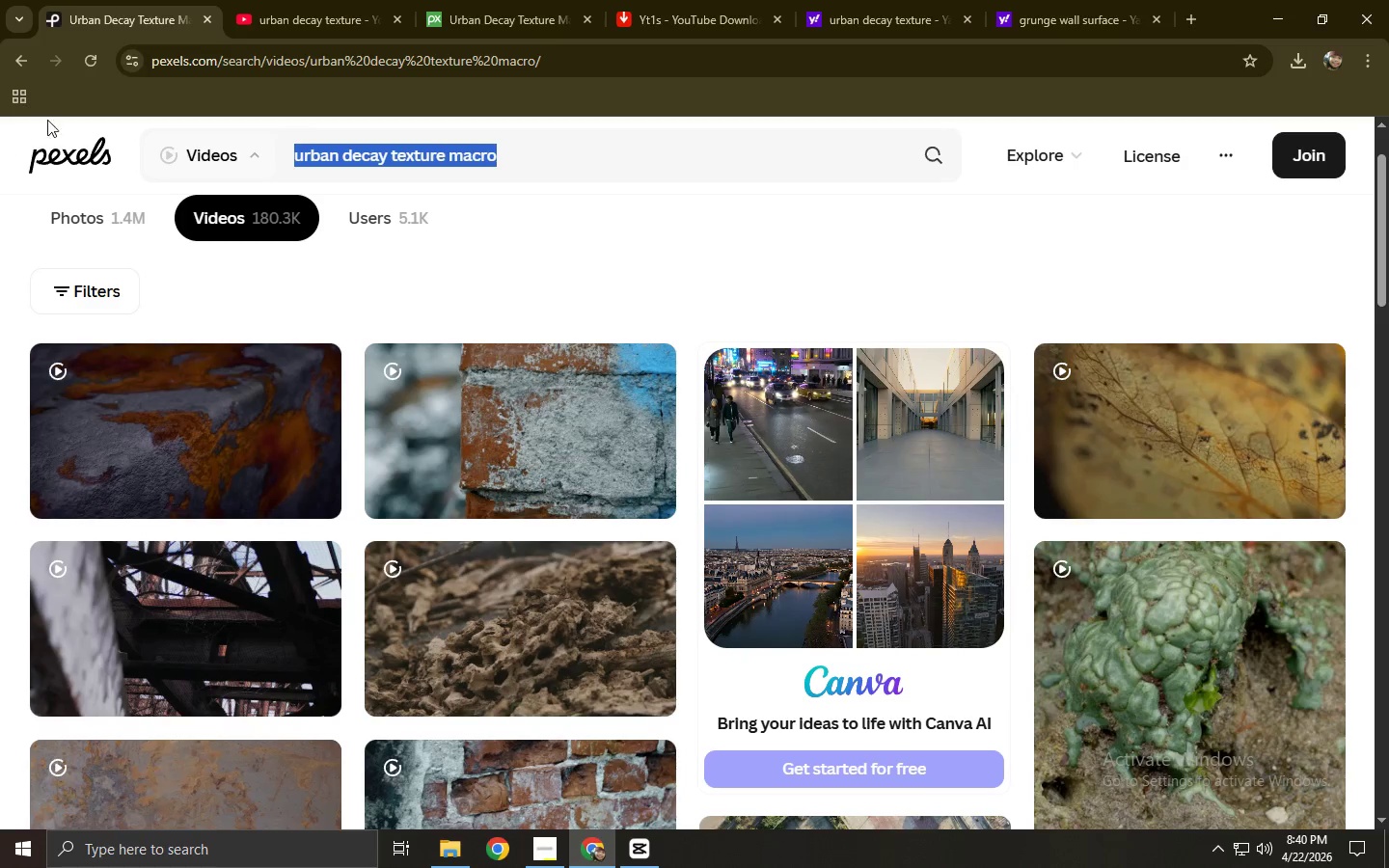 
key(Control+ControlLeft)
 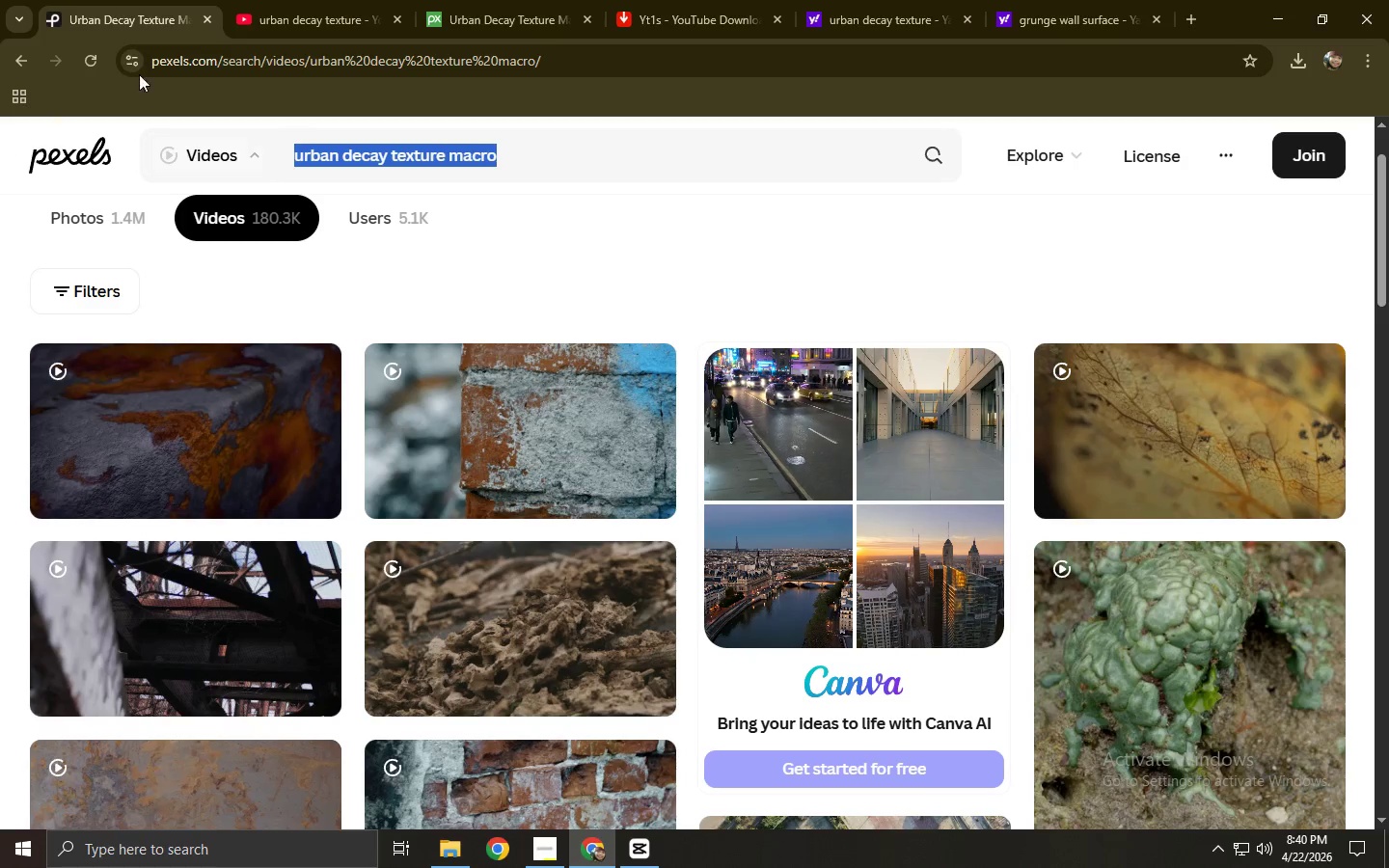 
key(Control+C)
 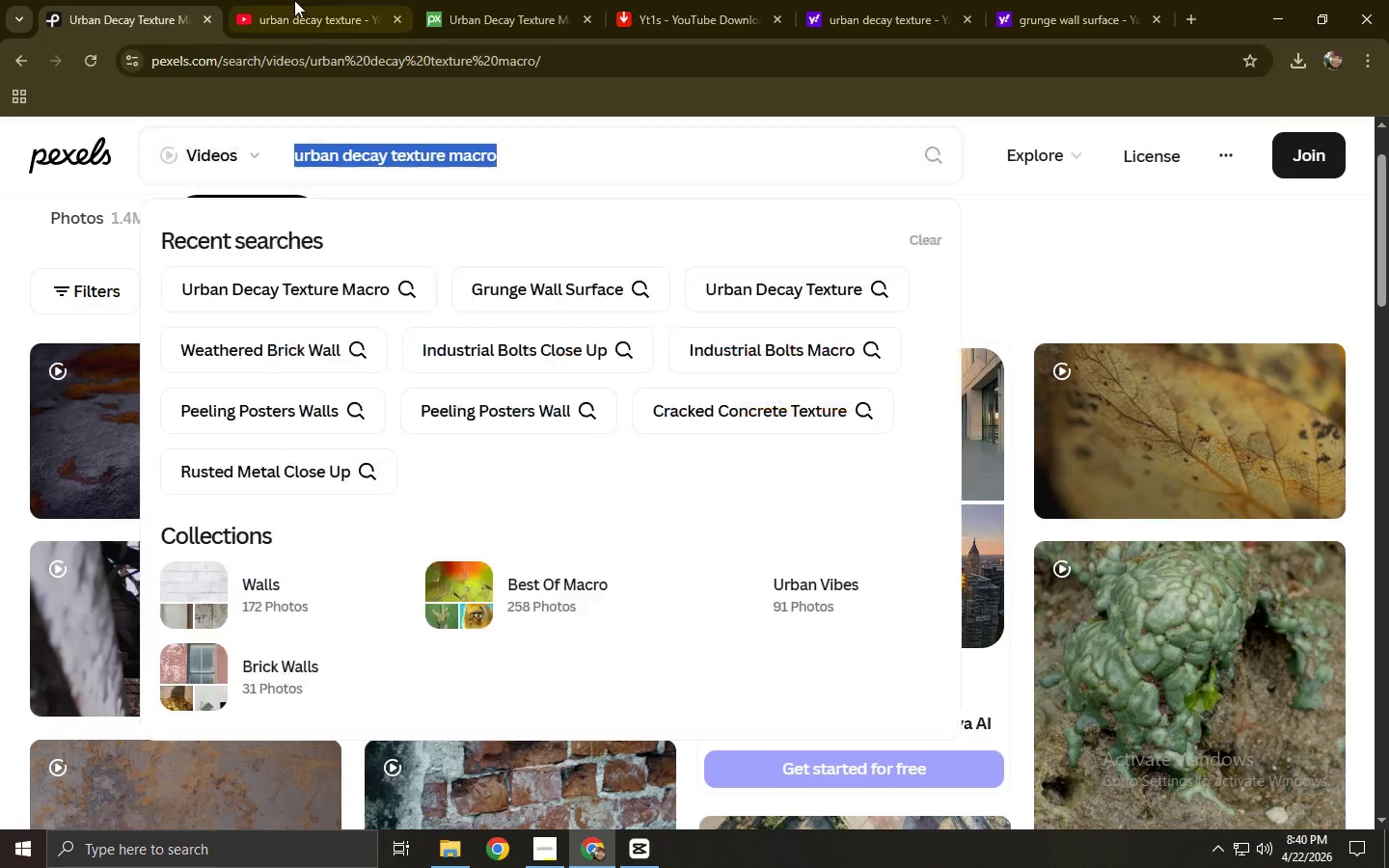 
left_click_drag(start_coordinate=[295, 0], to_coordinate=[297, 6])
 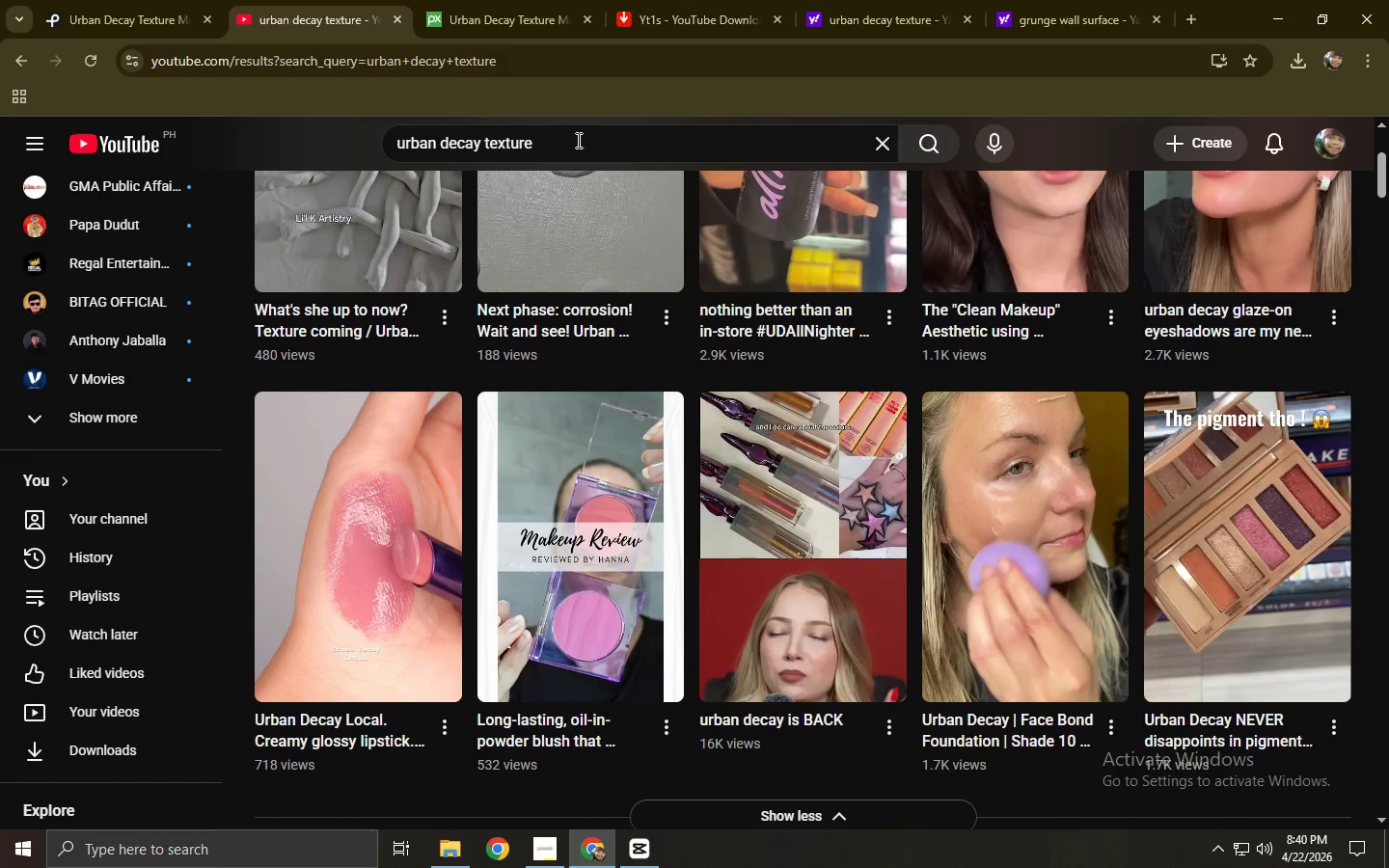 
left_click_drag(start_coordinate=[578, 140], to_coordinate=[165, 164])
 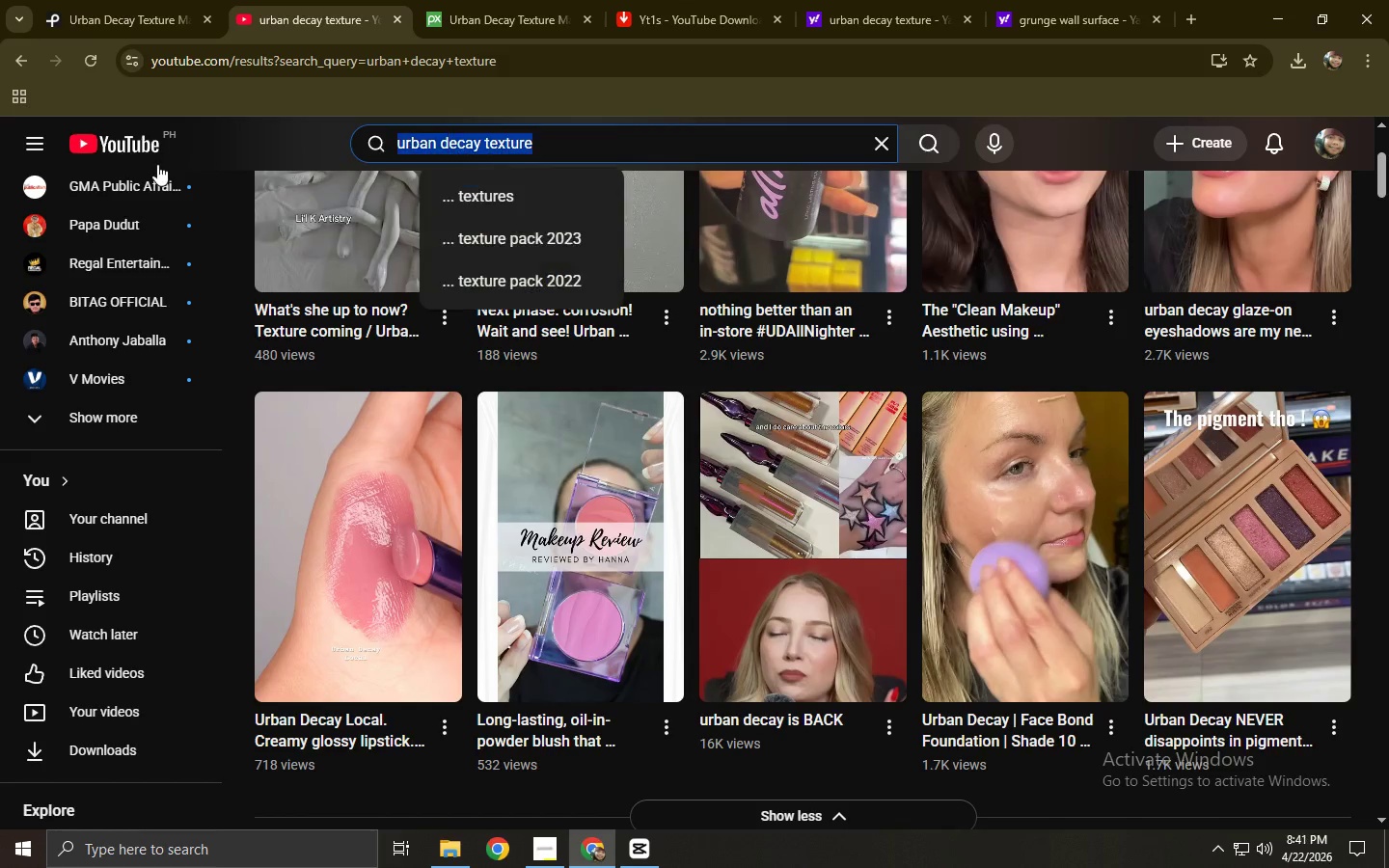 
key(Control+ControlLeft)
 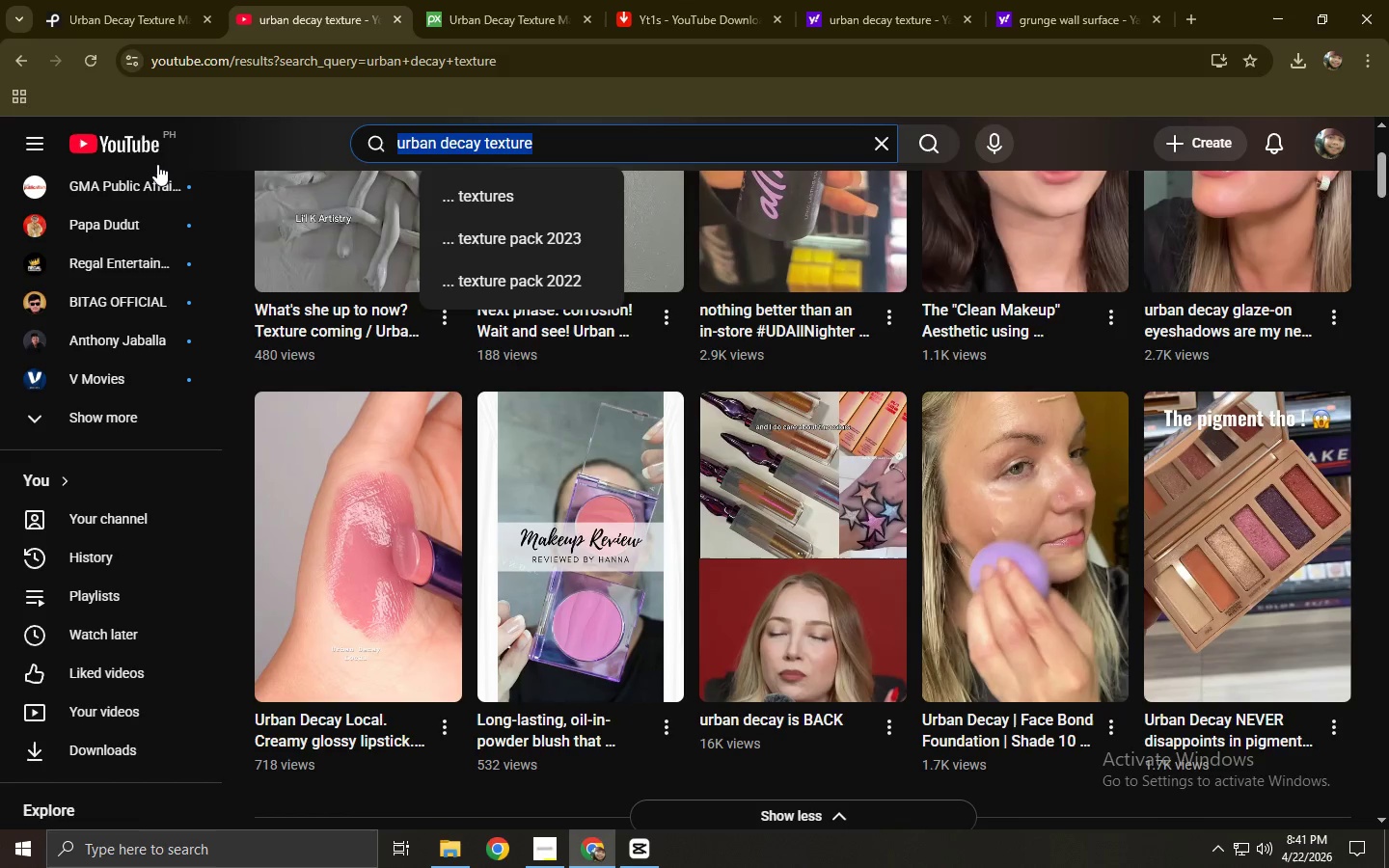 
key(Control+V)
 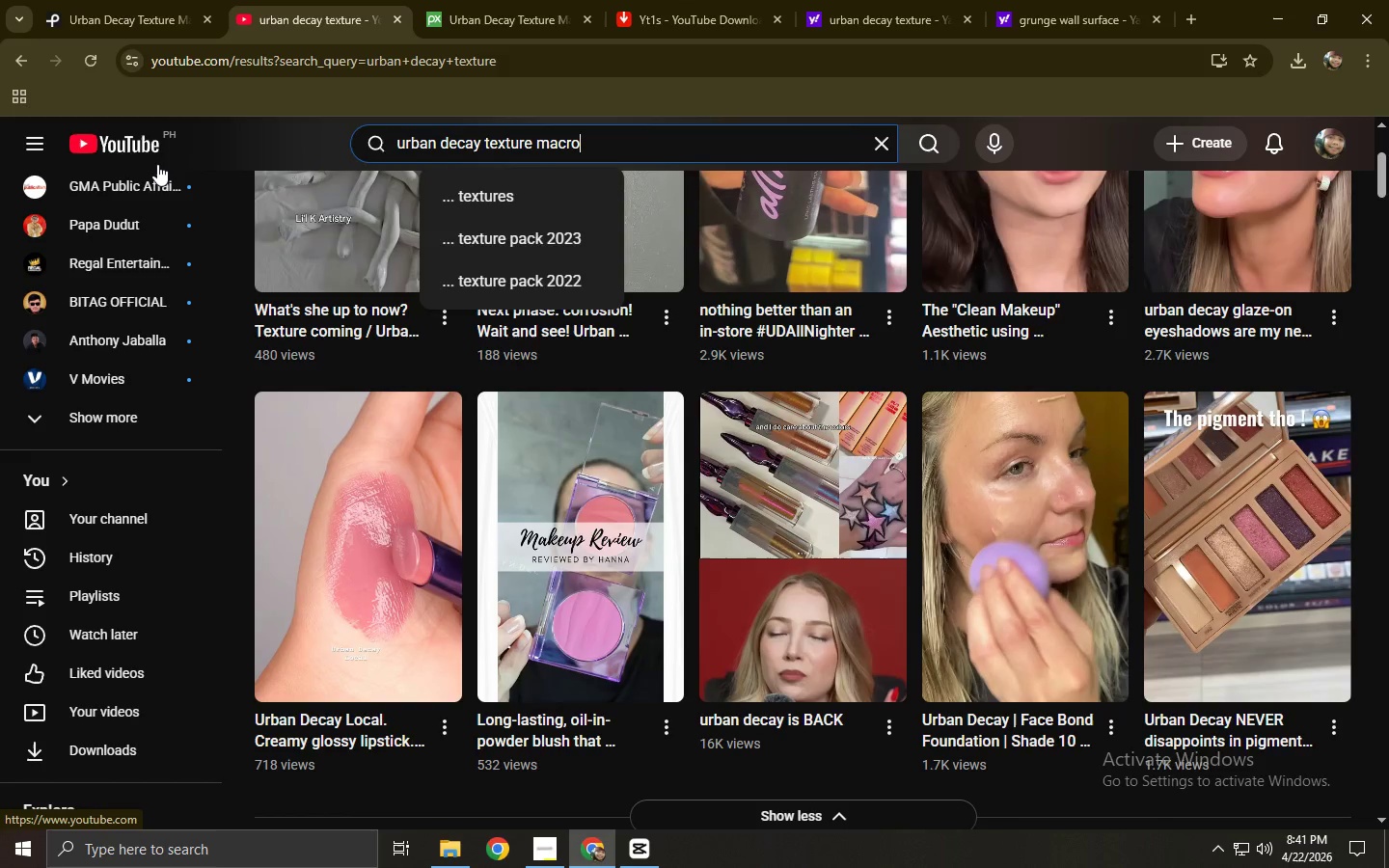 
key(NumpadEnter)
 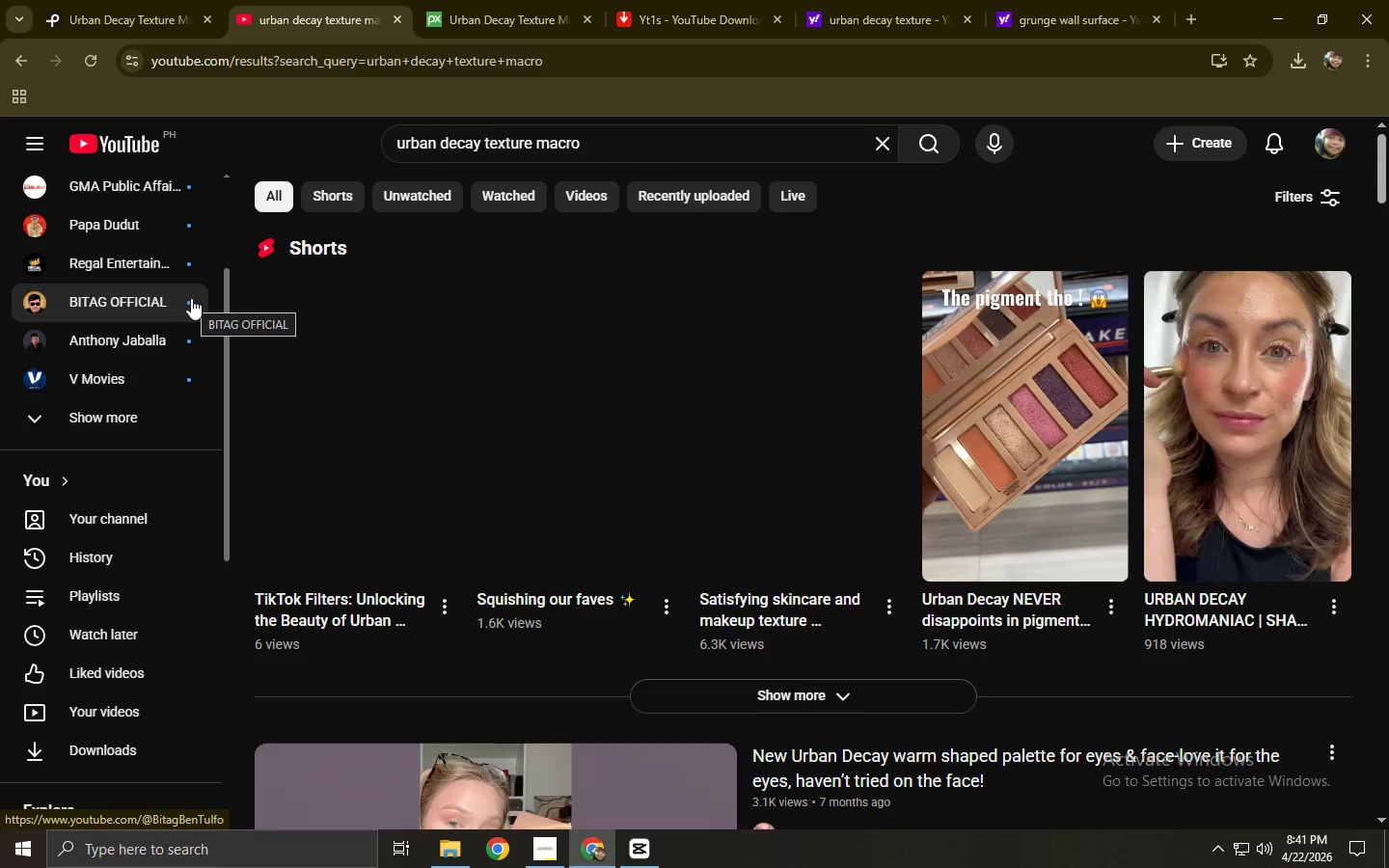 
scroll: coordinate [566, 339], scroll_direction: down, amount: 14.0
 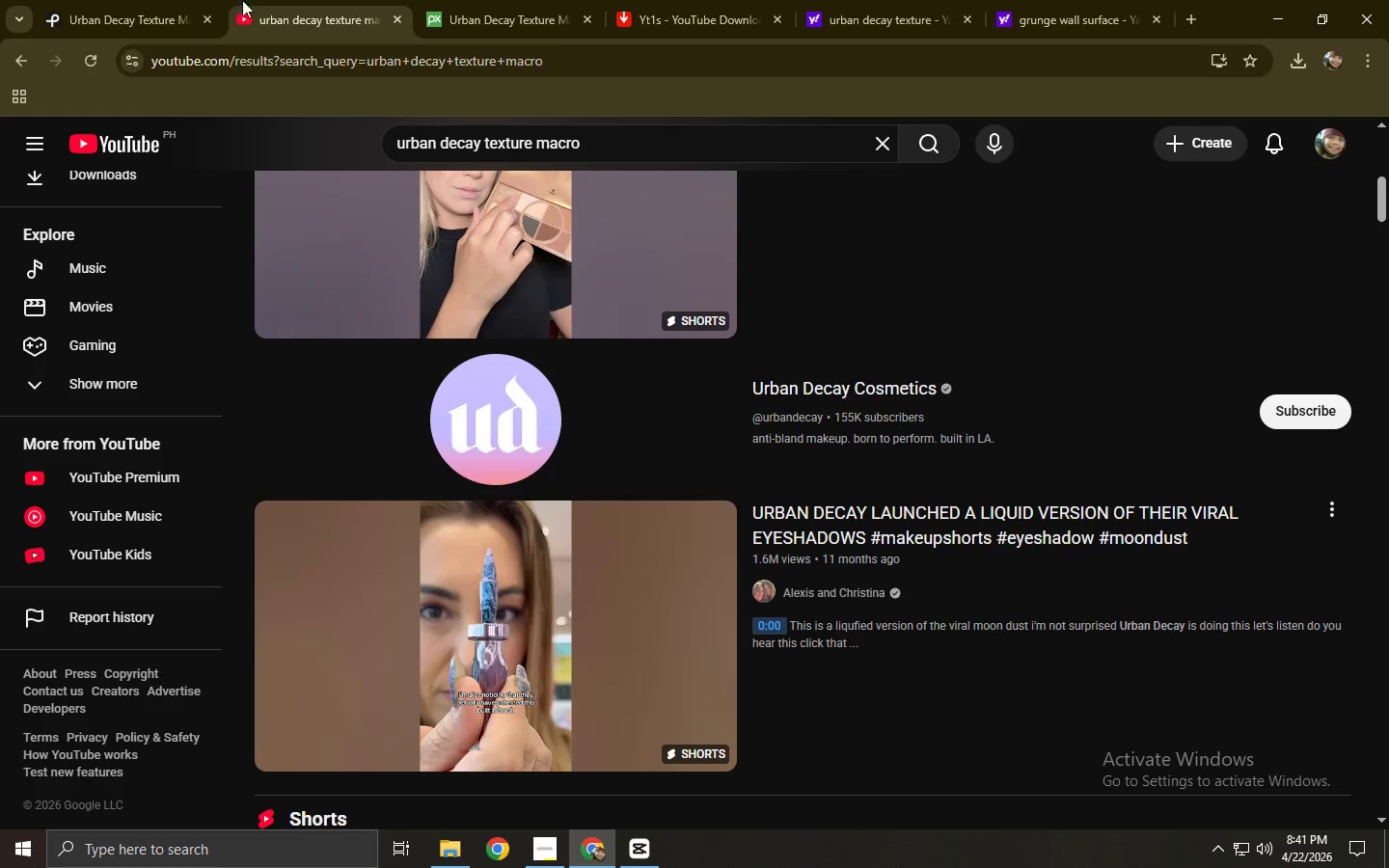 
left_click([168, 0])
 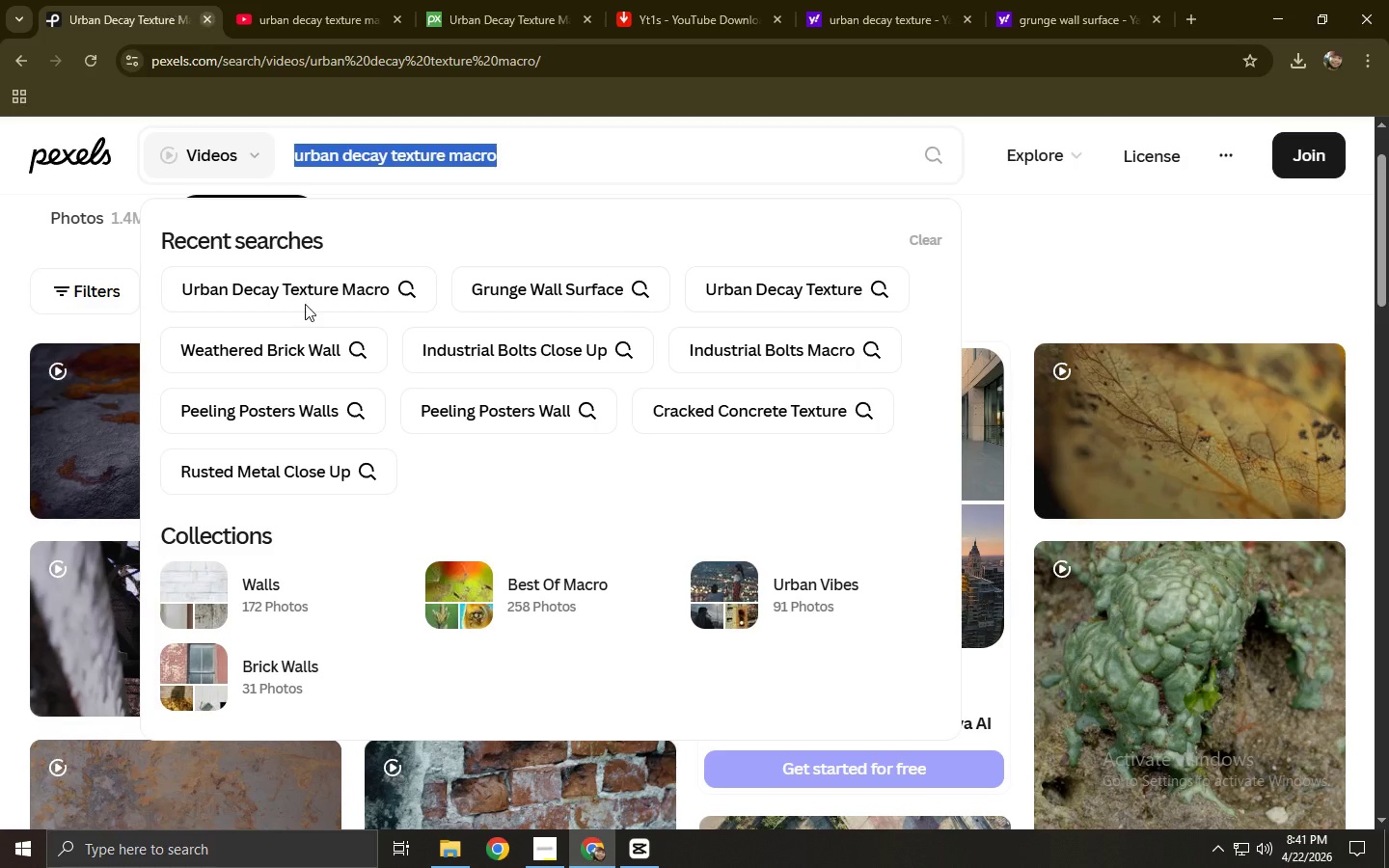 
left_click([0, 438])
 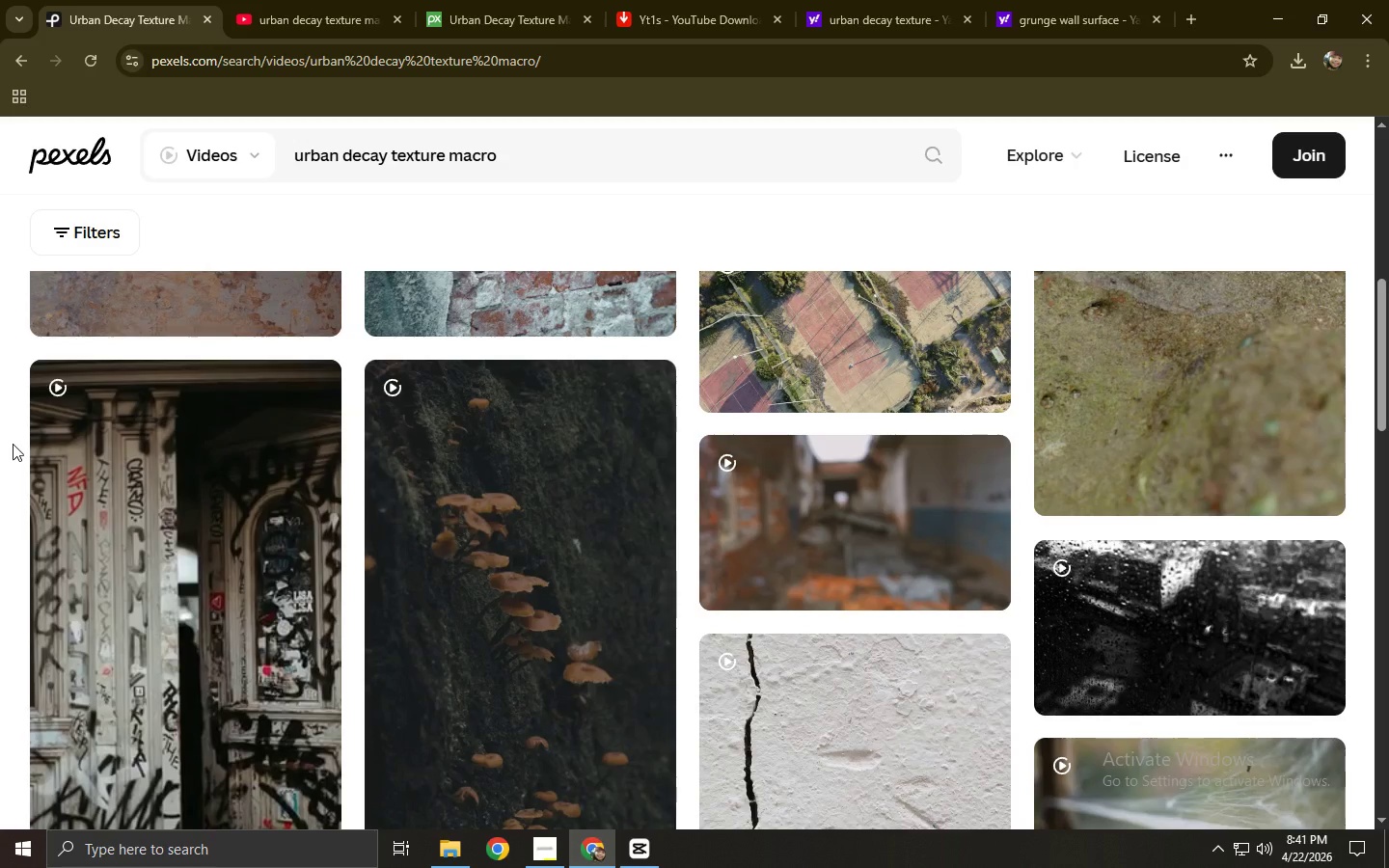 
scroll: coordinate [446, 457], scroll_direction: down, amount: 13.0
 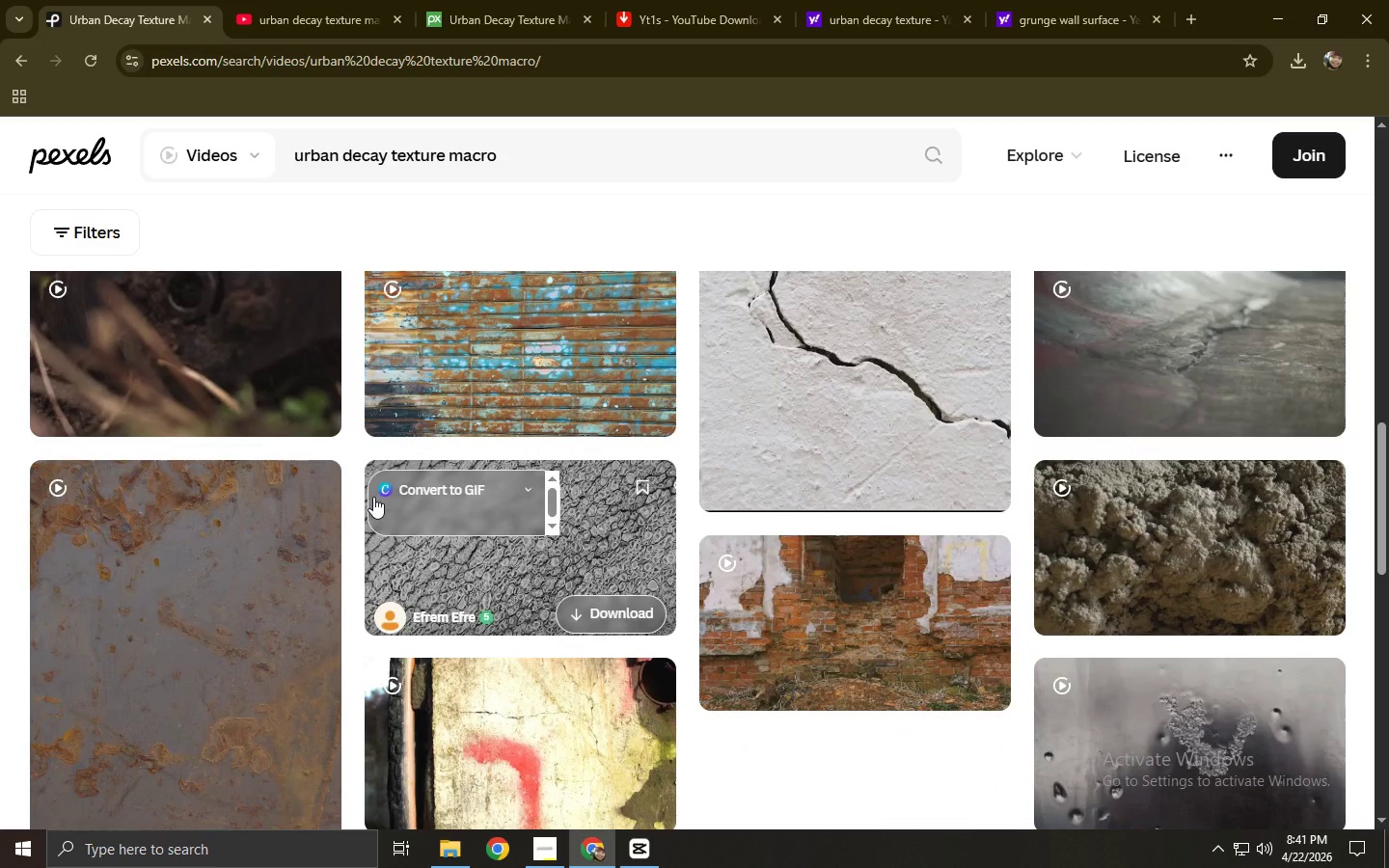 
mouse_move([388, 476])
 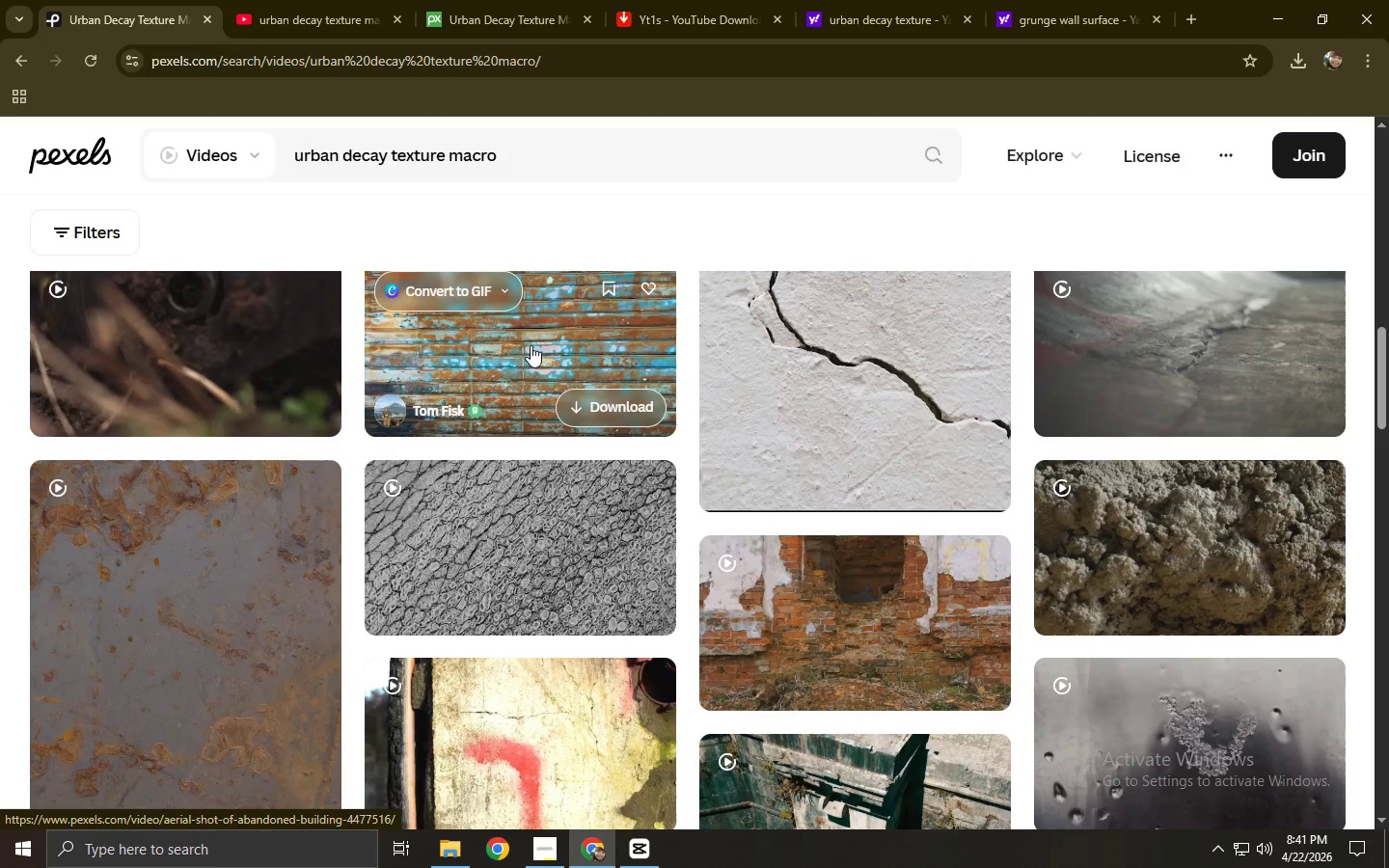 
left_click([531, 345])
 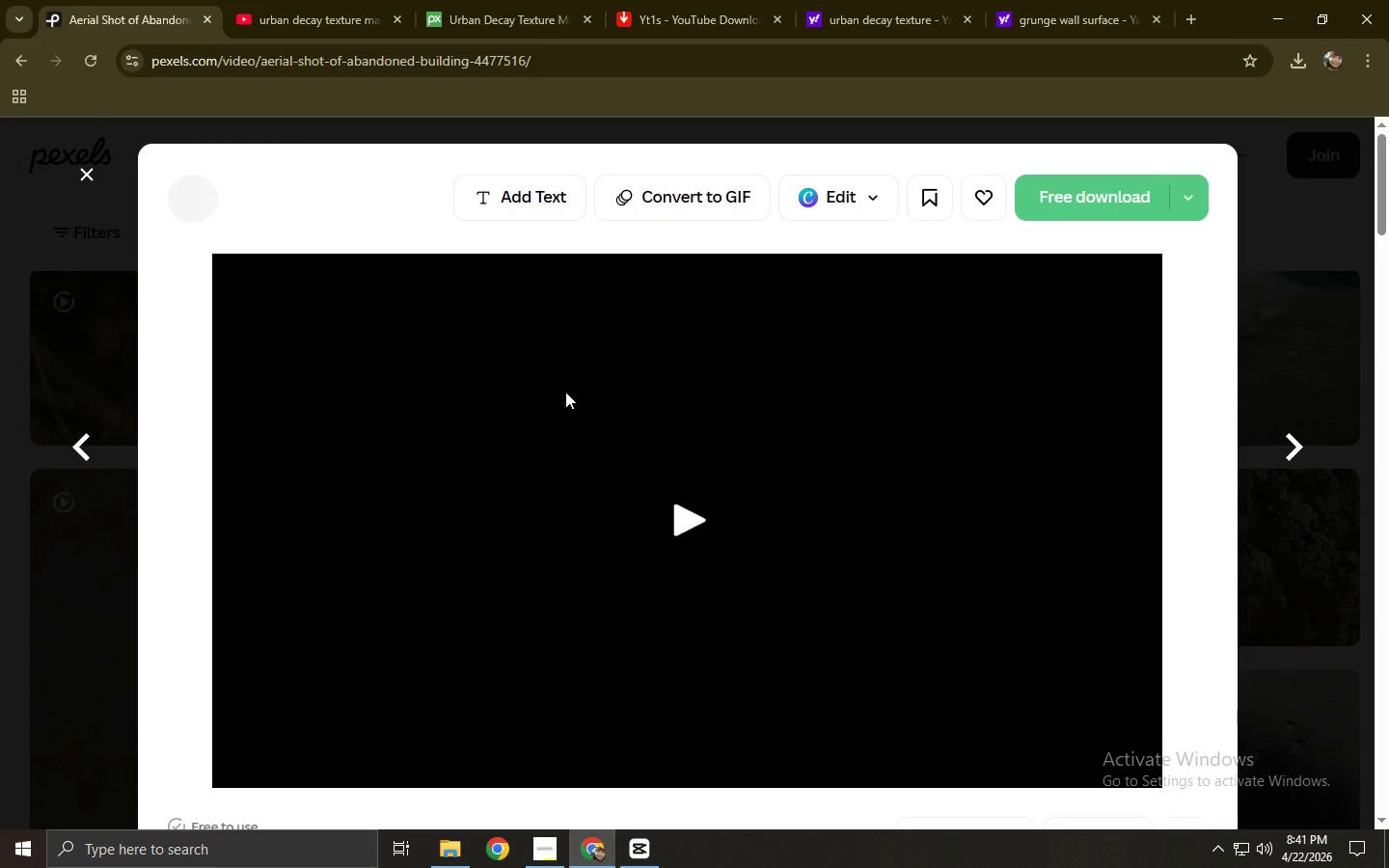 
scroll: coordinate [563, 389], scroll_direction: down, amount: 2.0
 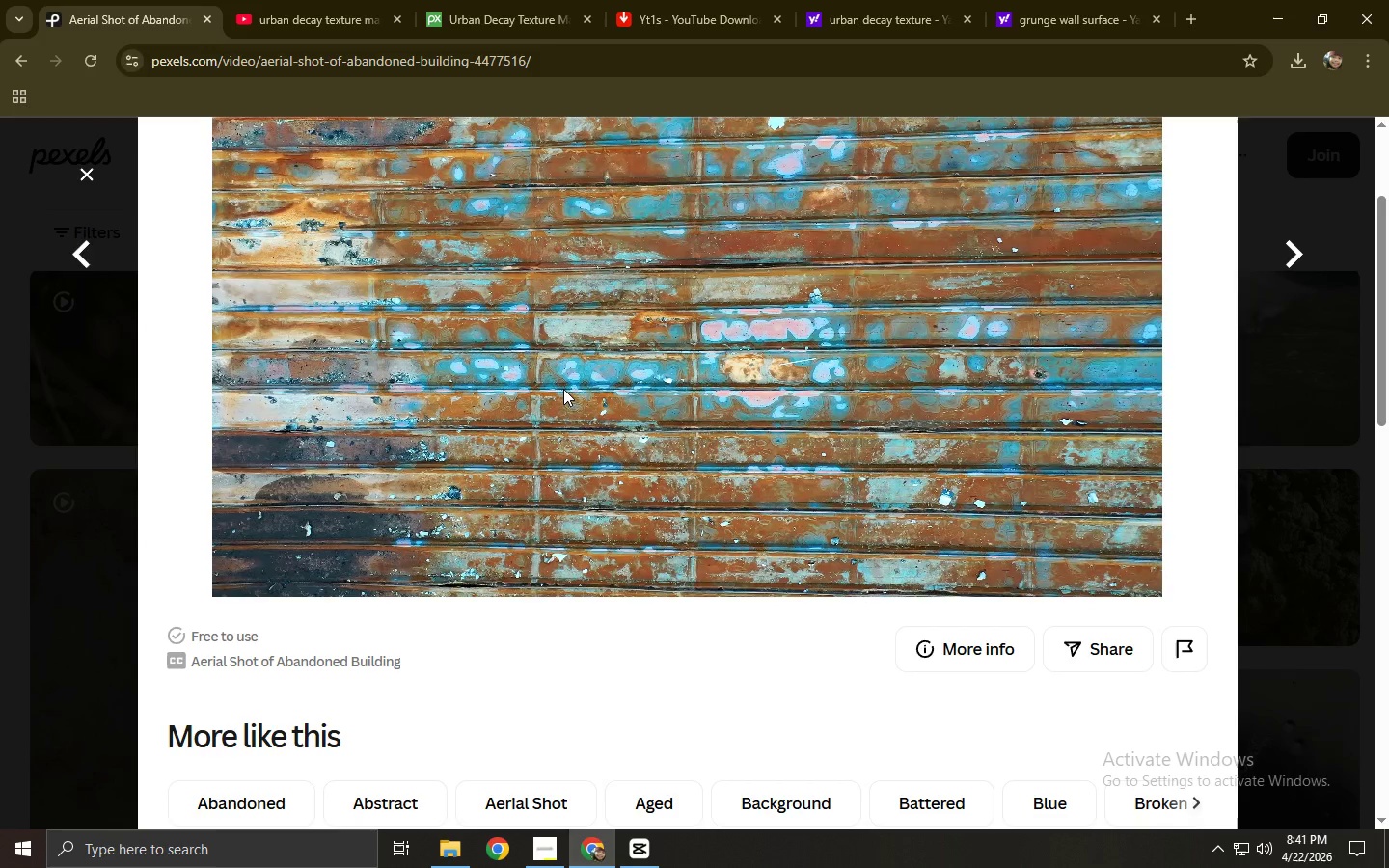 
scroll: coordinate [563, 389], scroll_direction: up, amount: 2.0
 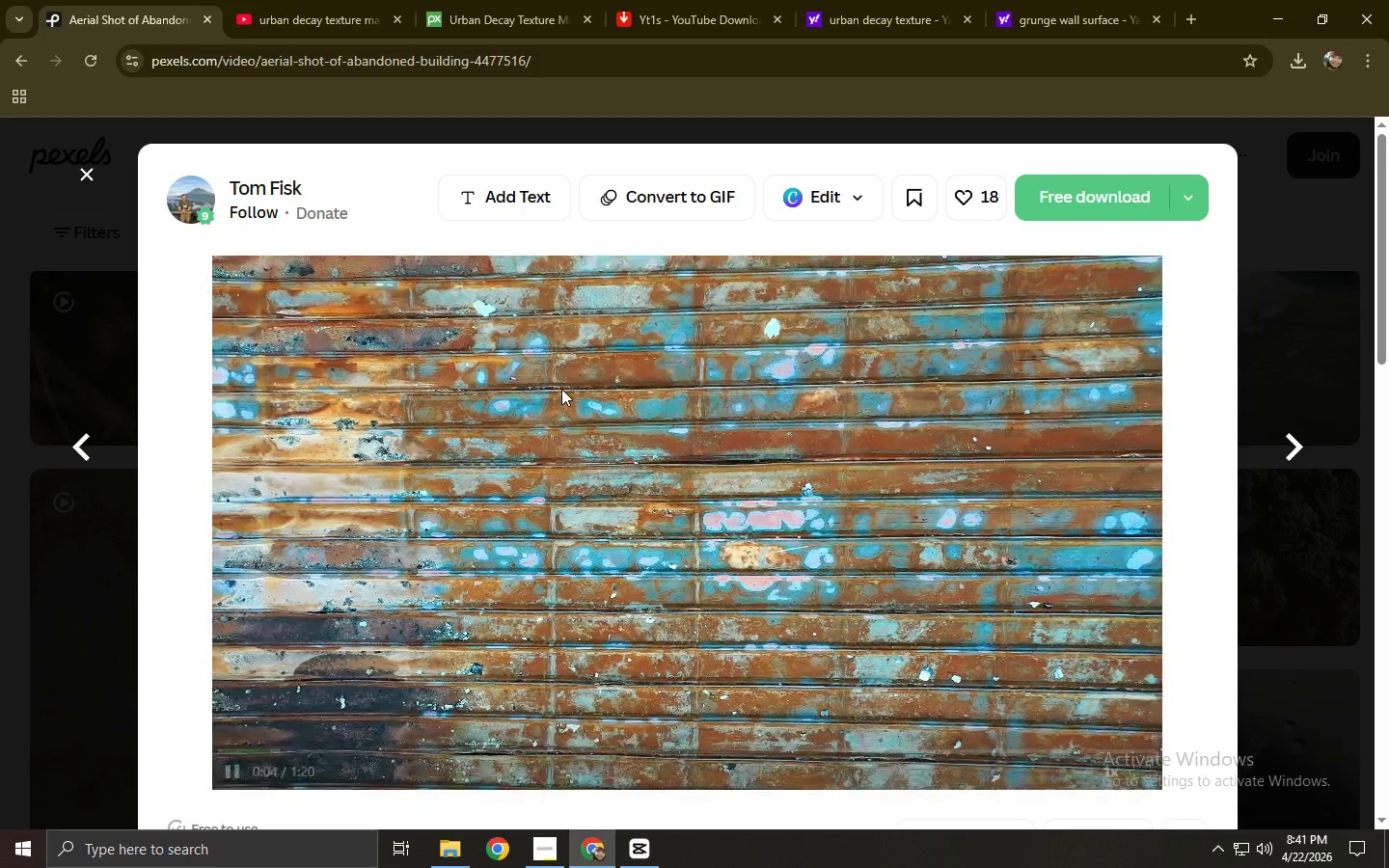 
left_click([0, 550])
 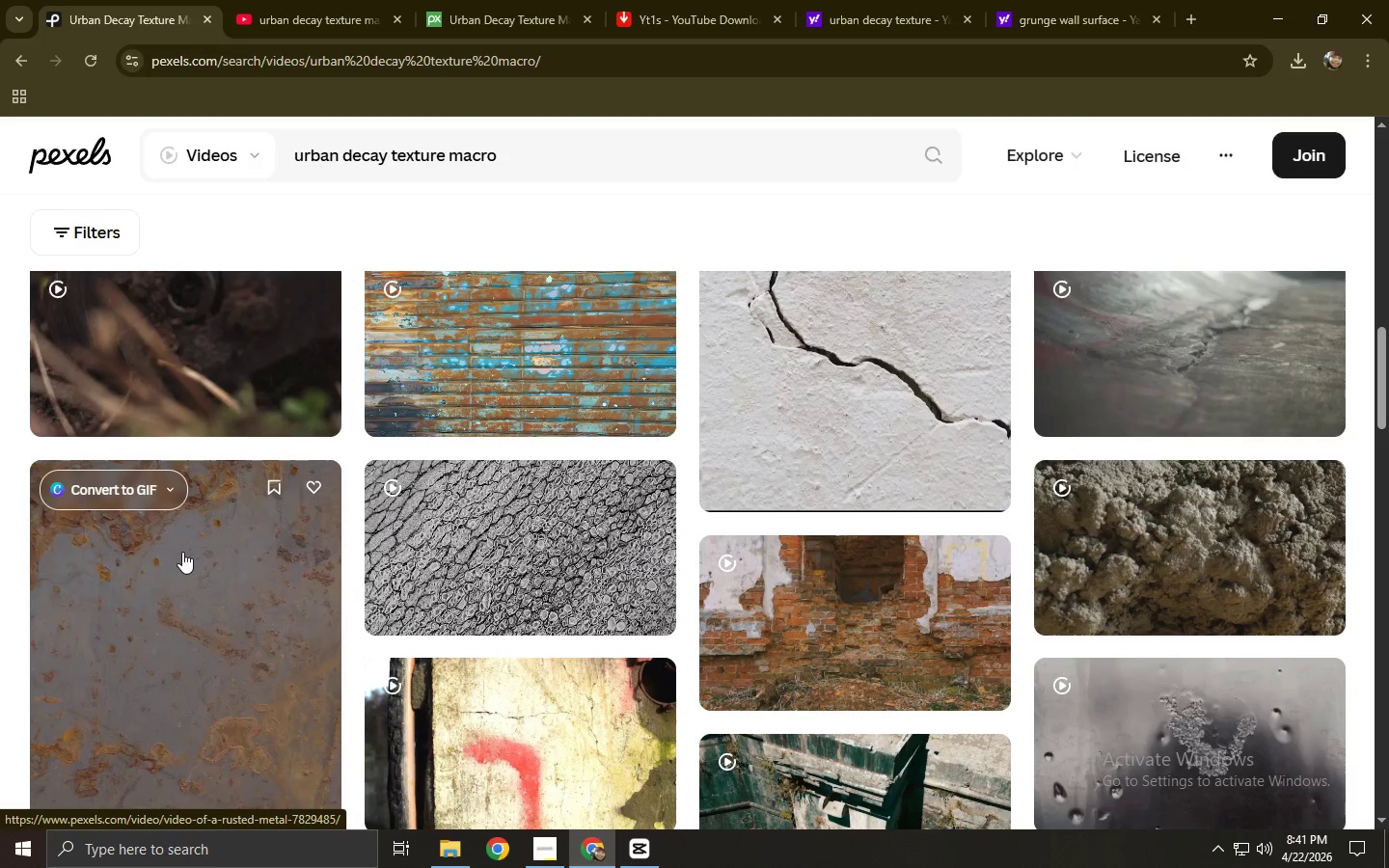 
left_click_drag(start_coordinate=[605, 170], to_coordinate=[81, 159])
 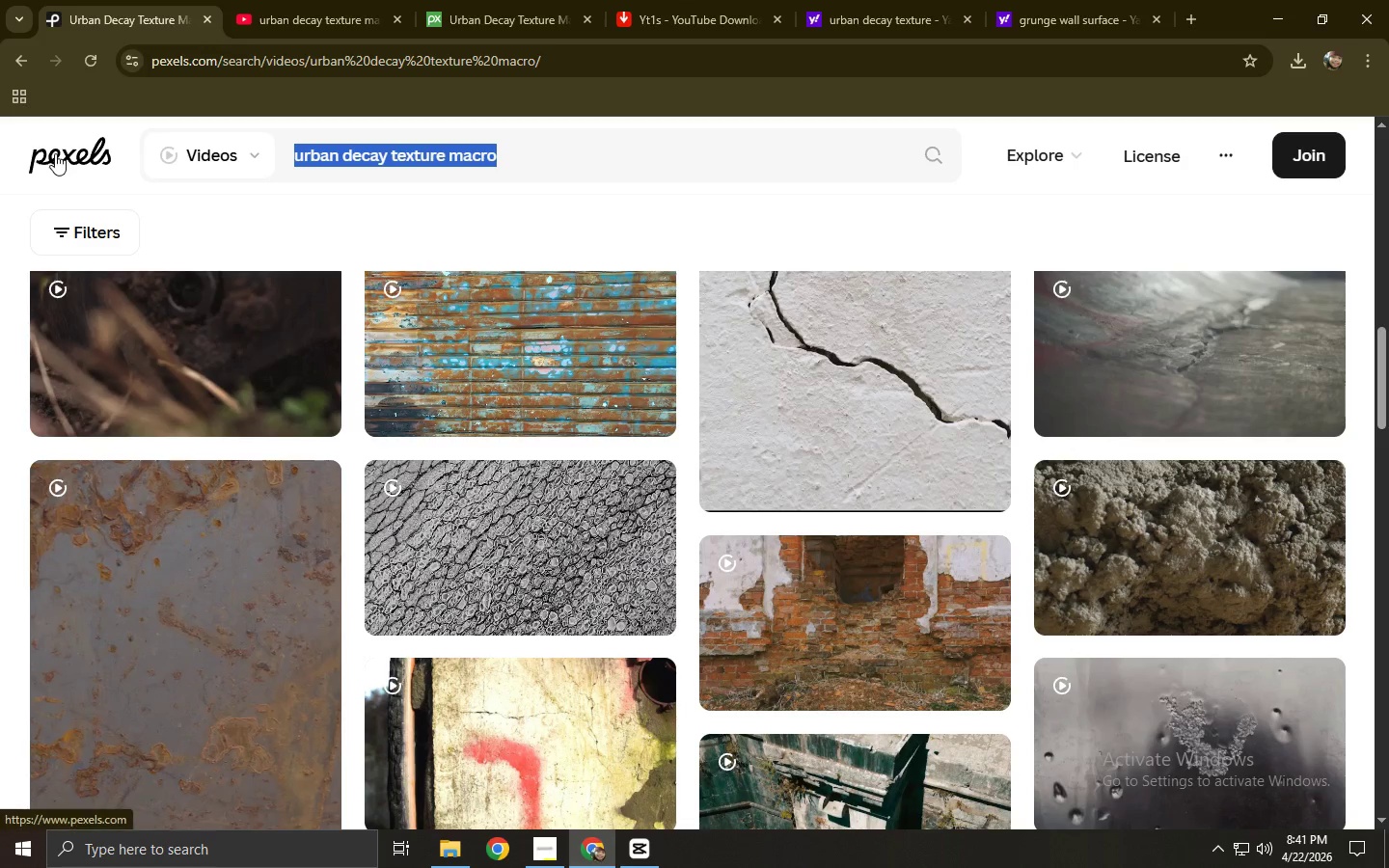 
type(peeling te)
 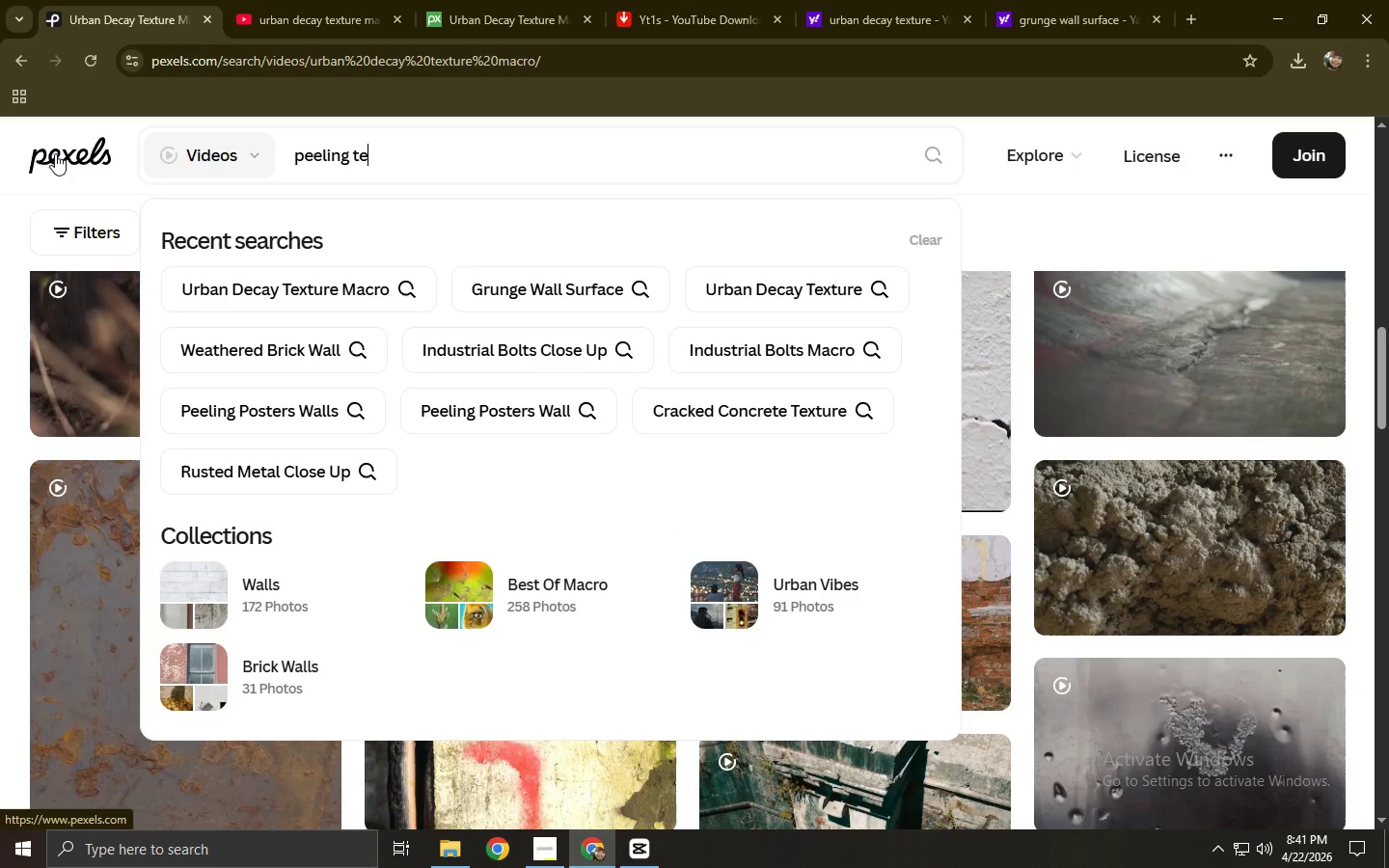 
key(Backspace)
key(Backspace)
type(posters wall)
 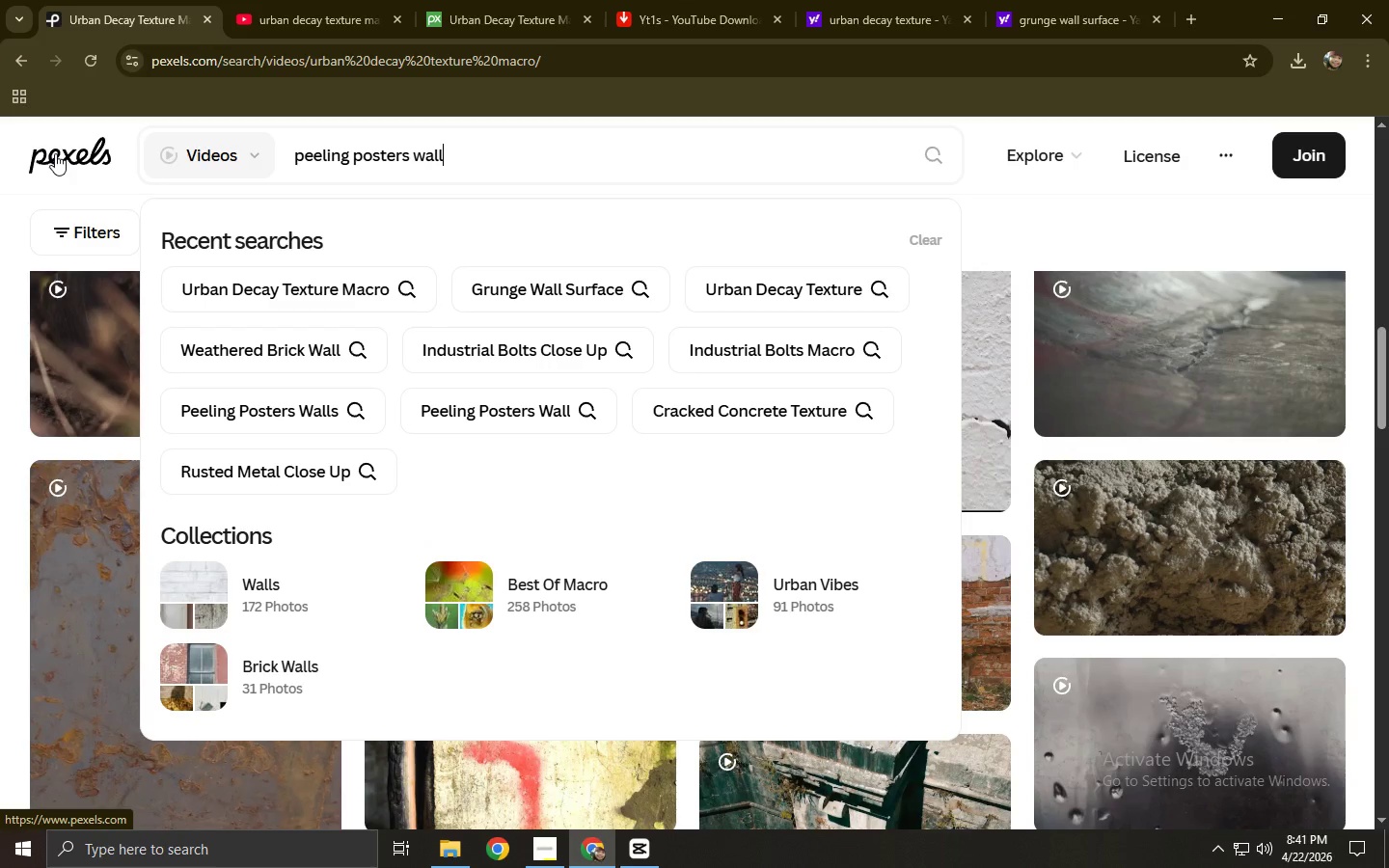 
key(Enter)
 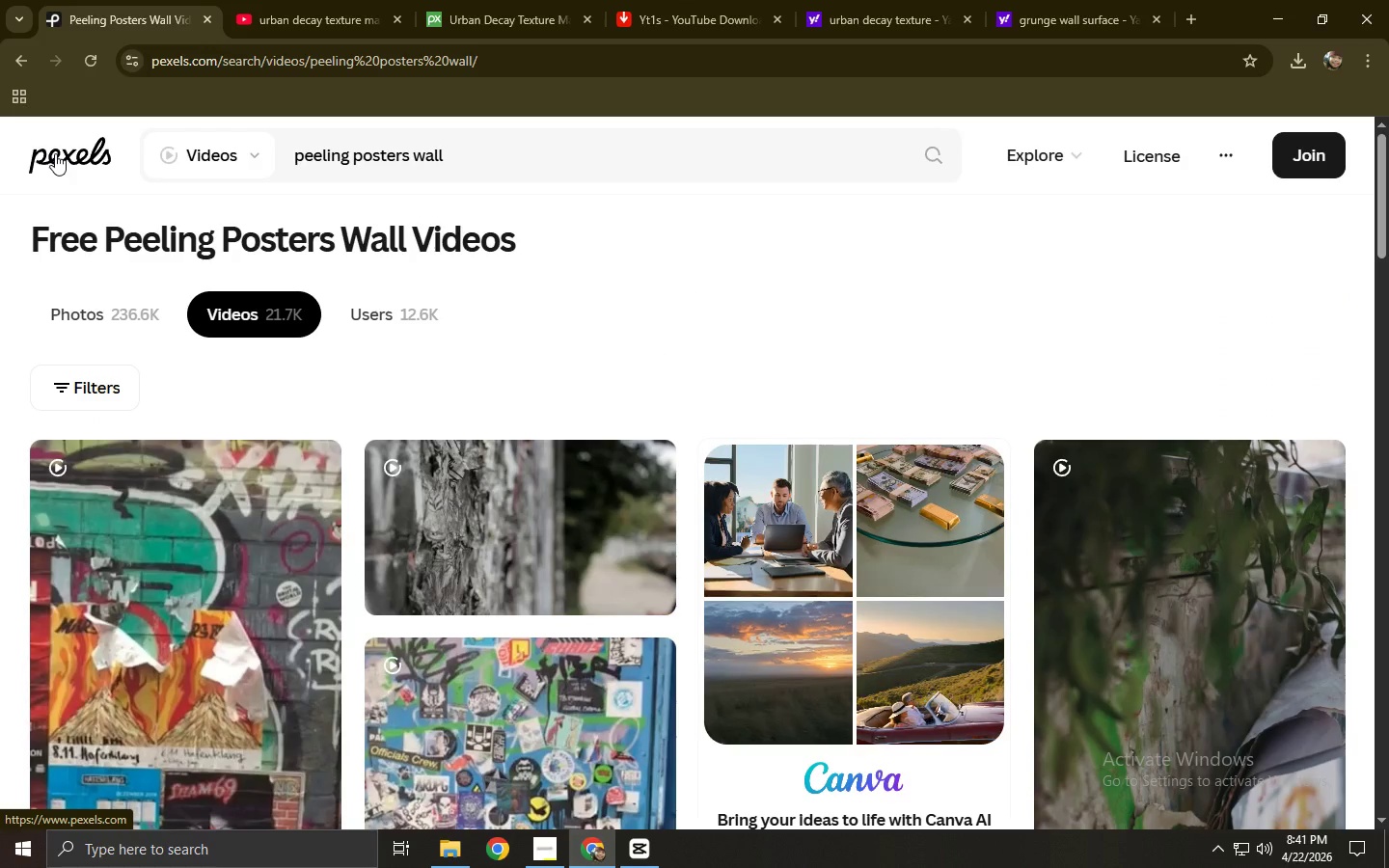 
scroll: coordinate [509, 441], scroll_direction: down, amount: 11.0
 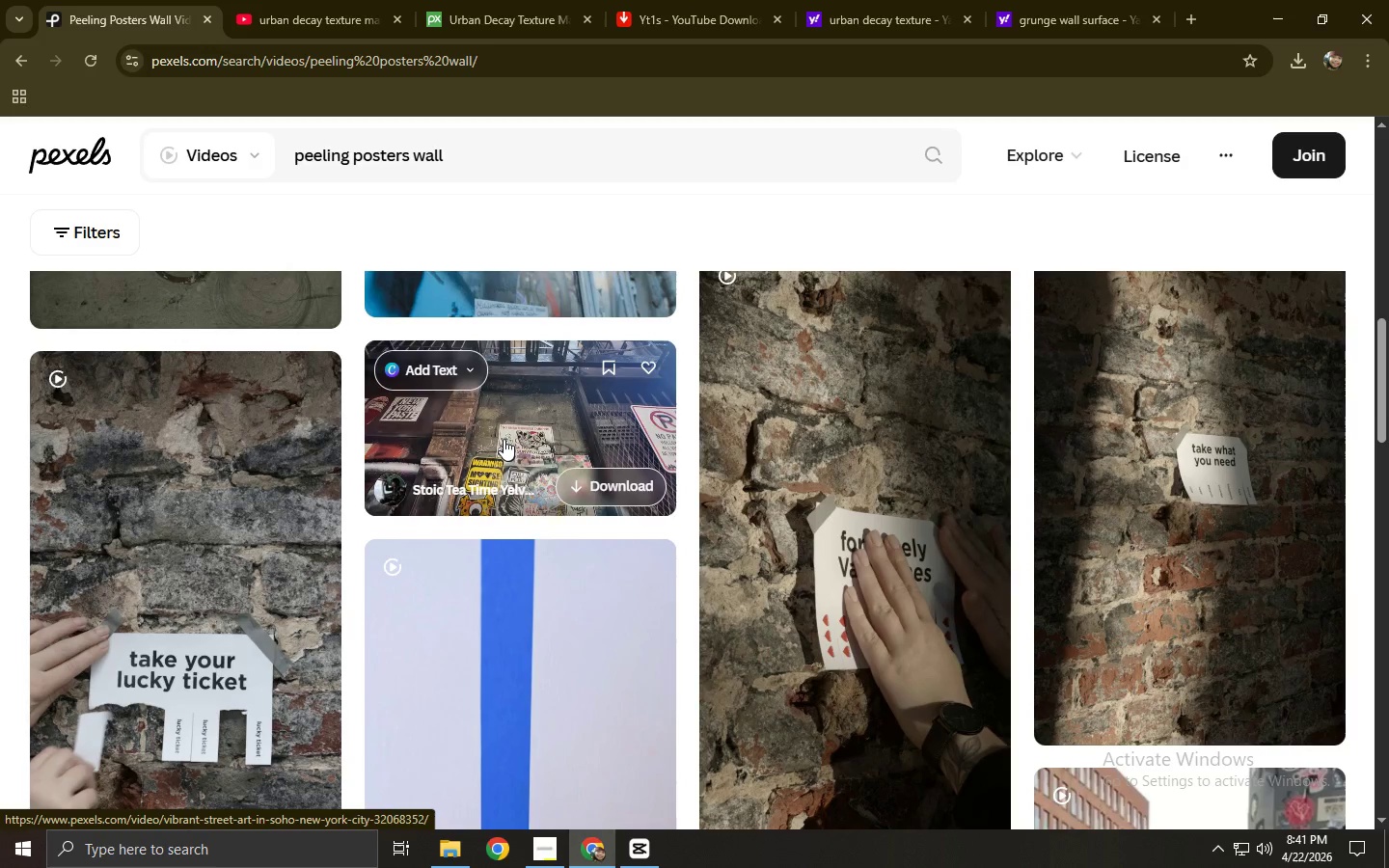 
wait(8.41)
 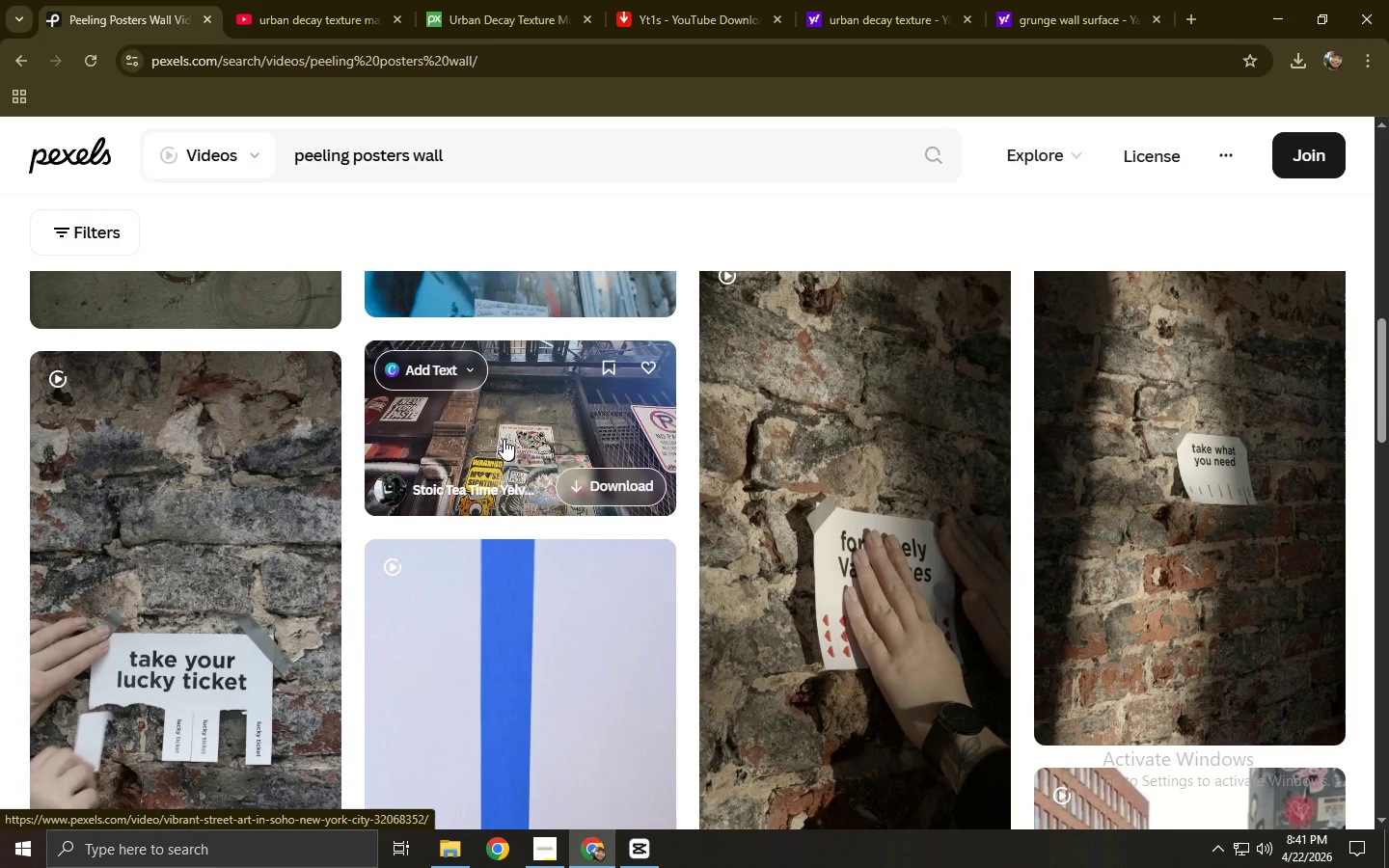 
scroll: coordinate [221, 441], scroll_direction: down, amount: 12.0
 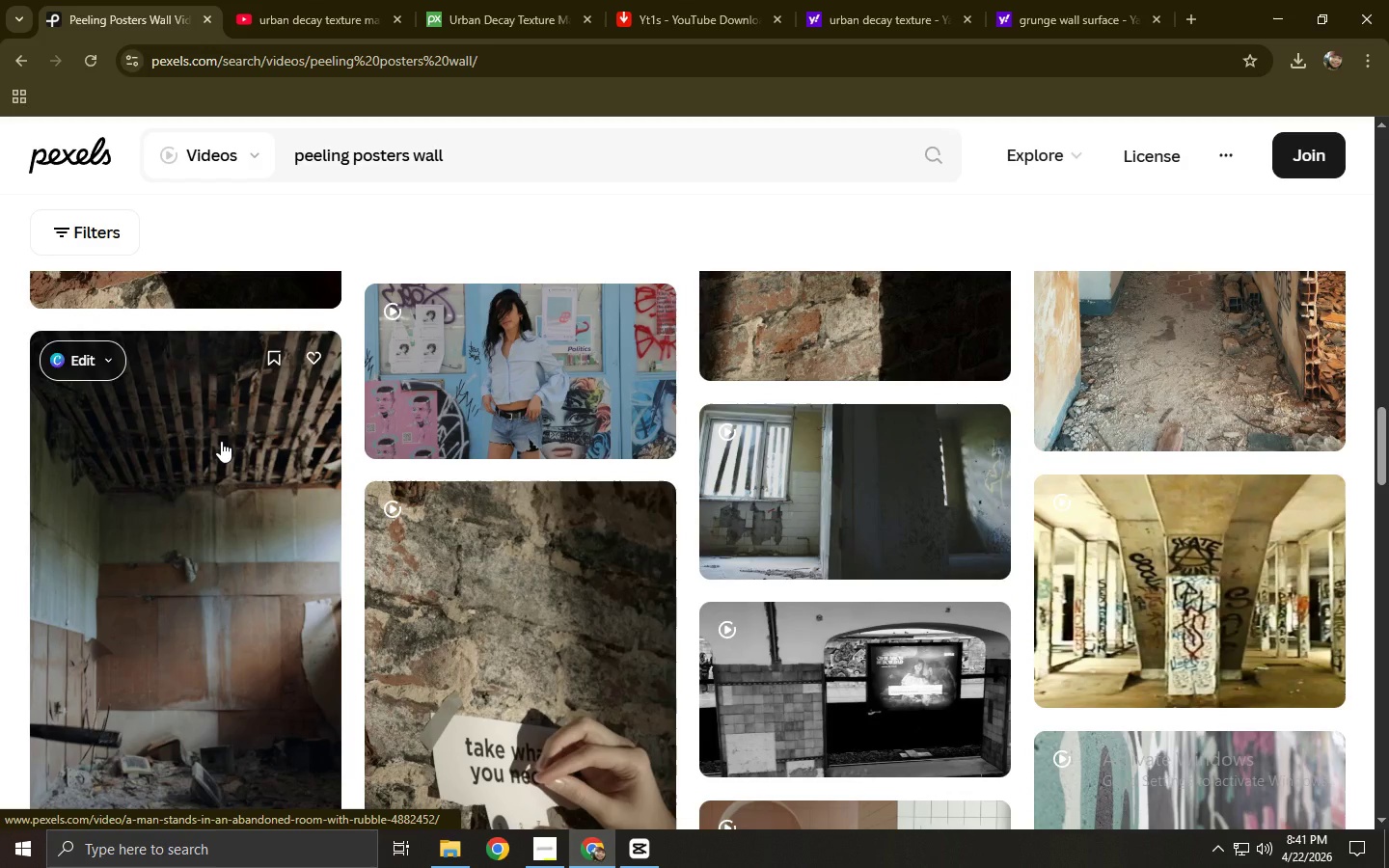 
scroll: coordinate [779, 525], scroll_direction: up, amount: 18.0
 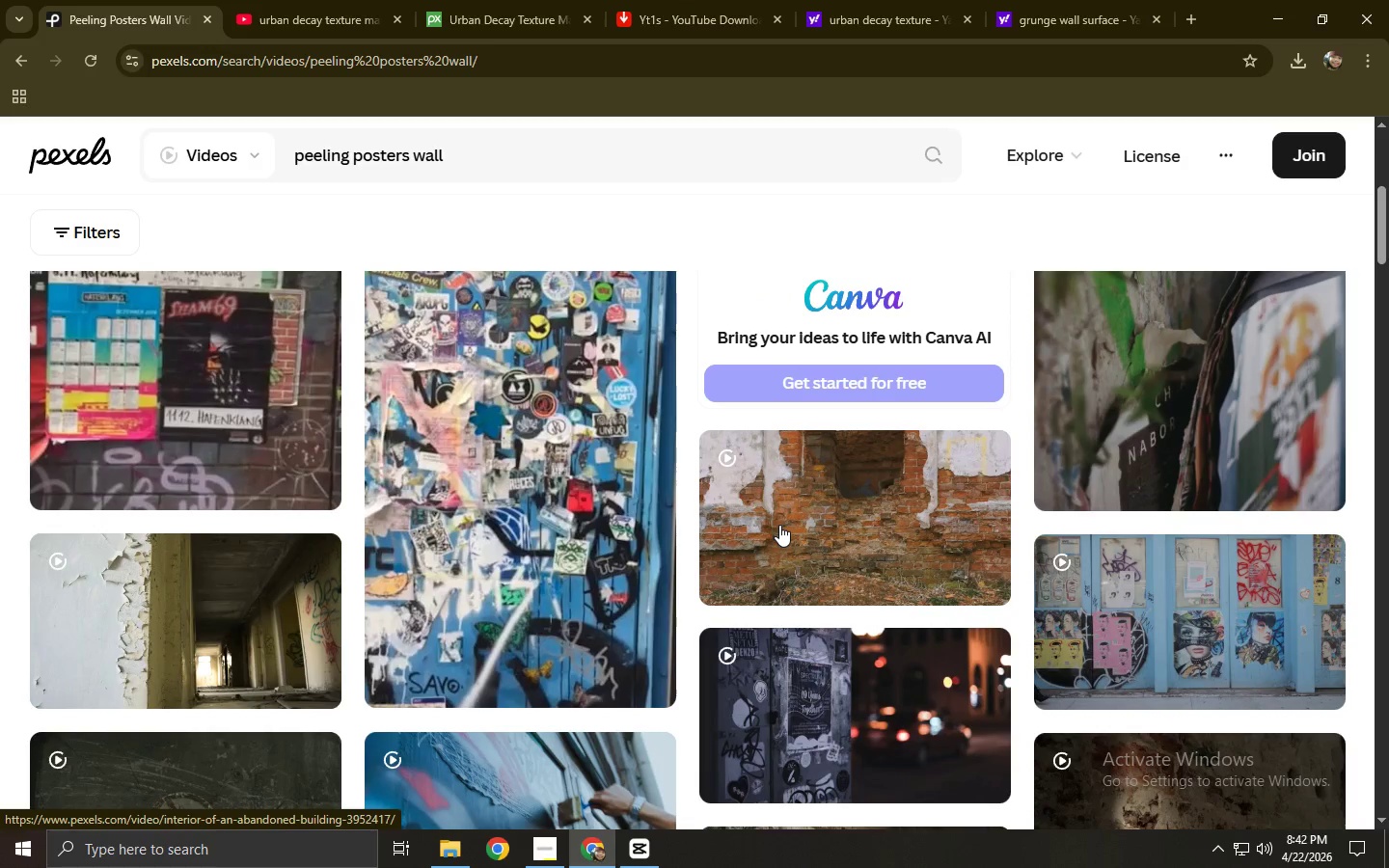 
scroll: coordinate [846, 546], scroll_direction: down, amount: 8.0
 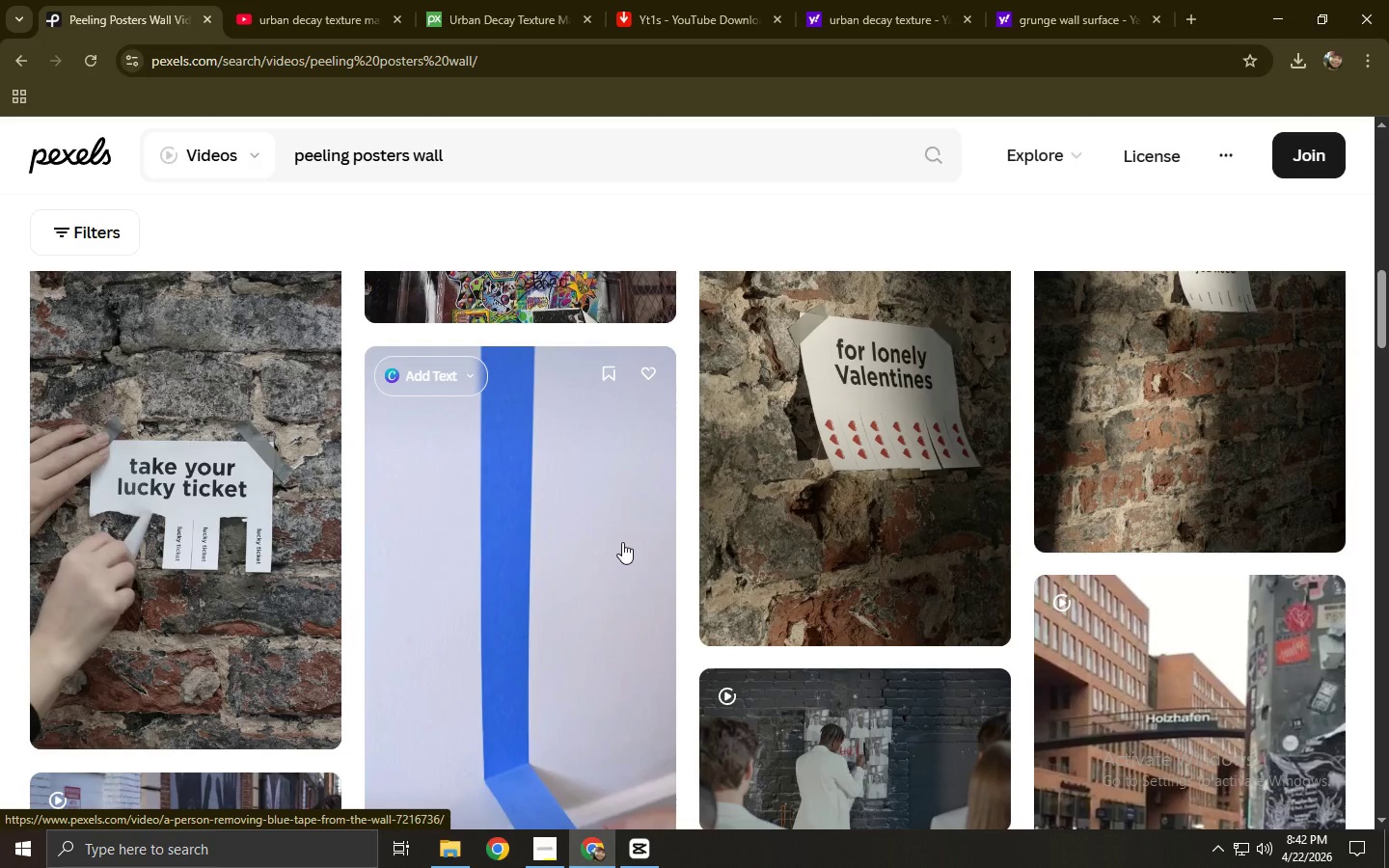 
left_click([201, 541])
 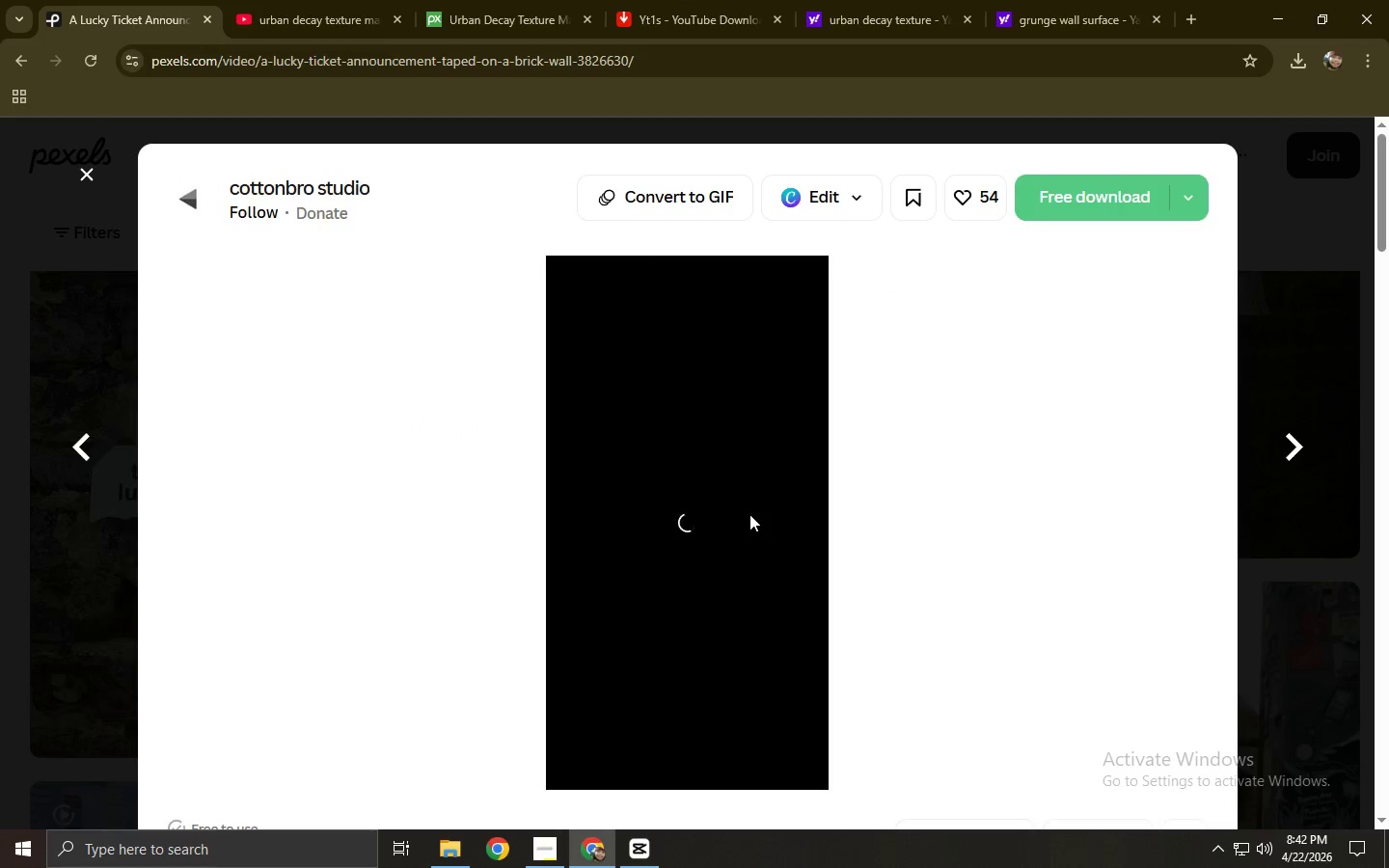 
wait(5.34)
 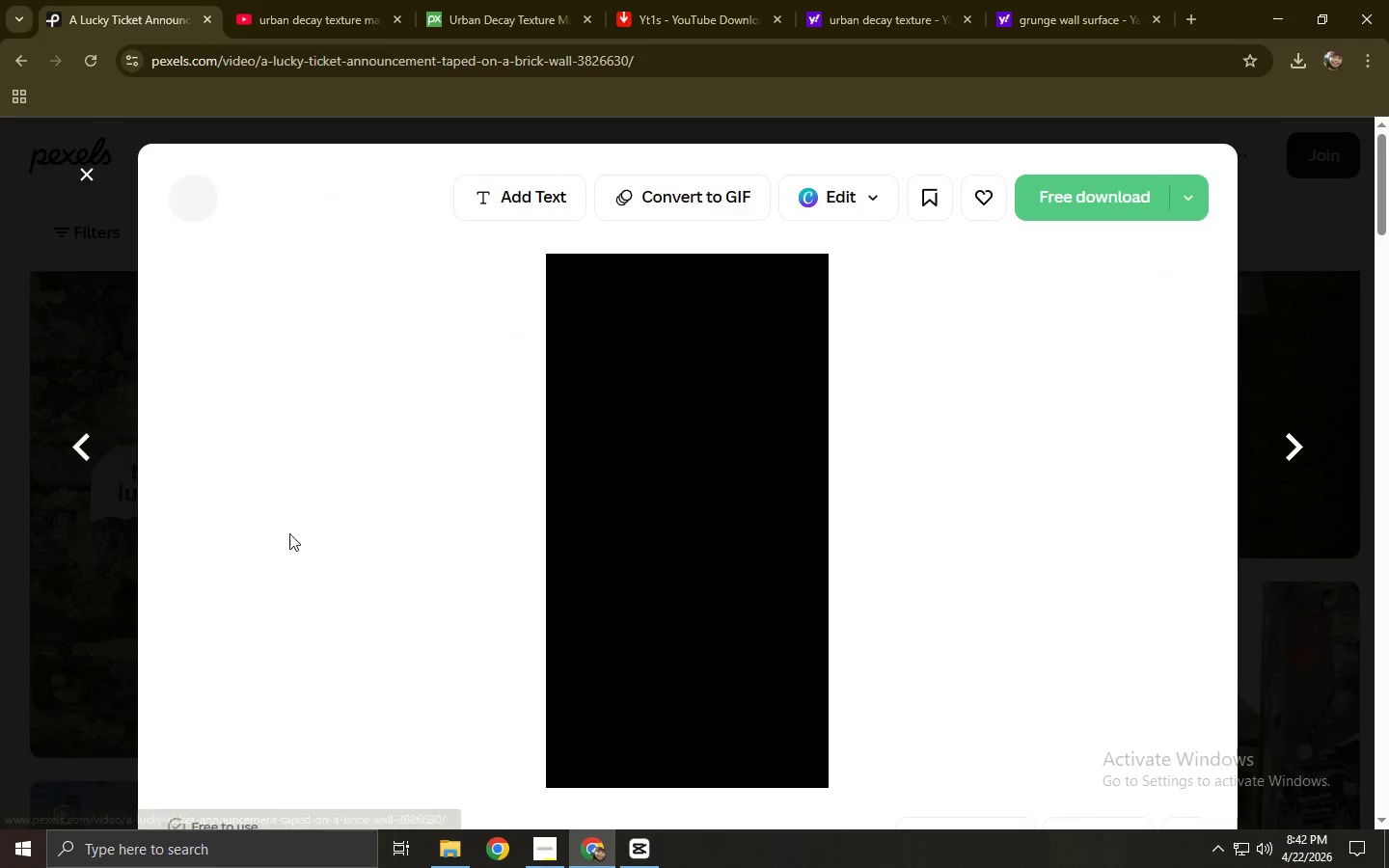 
scroll: coordinate [742, 526], scroll_direction: down, amount: 33.0
 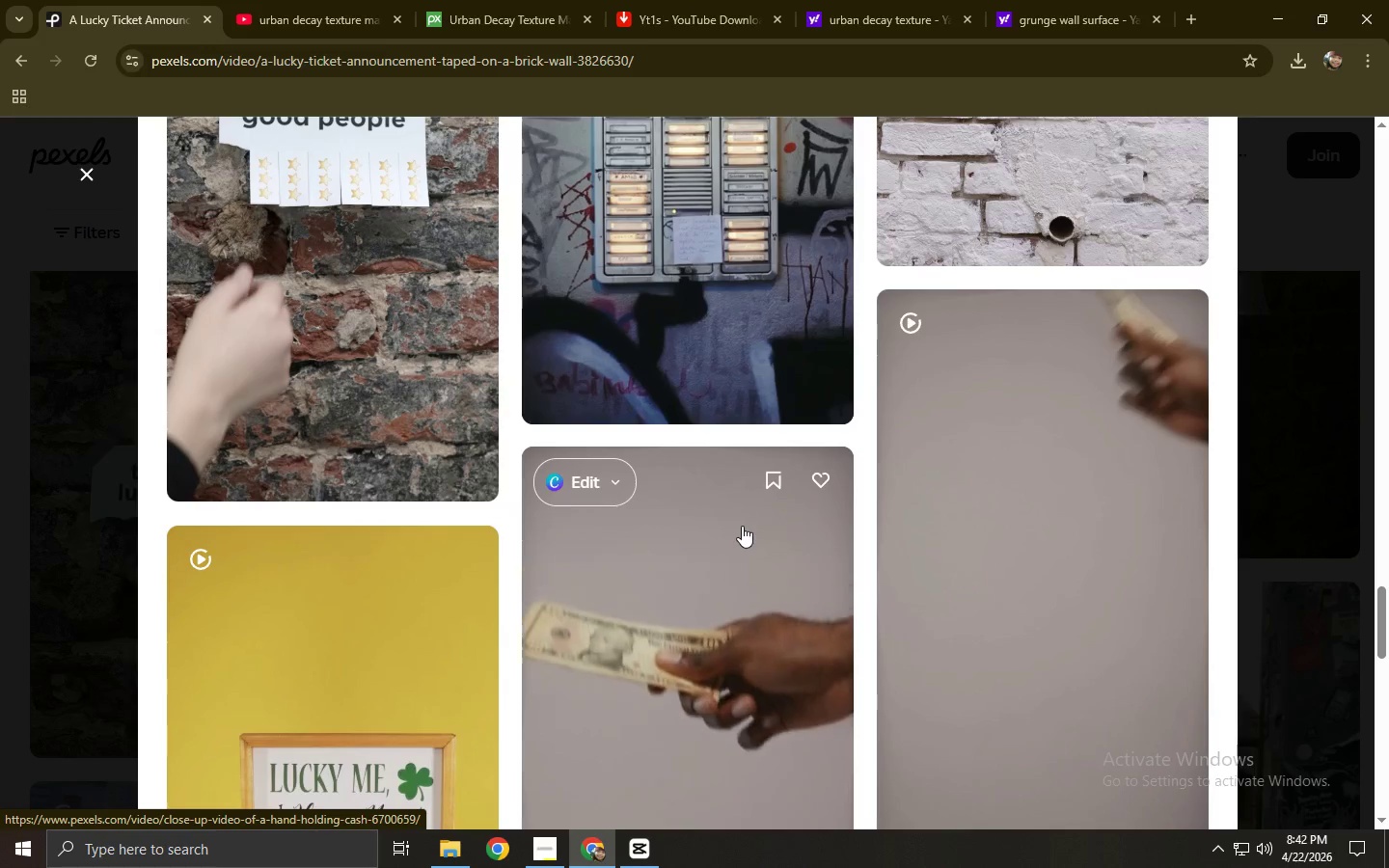 
scroll: coordinate [742, 526], scroll_direction: down, amount: 4.0
 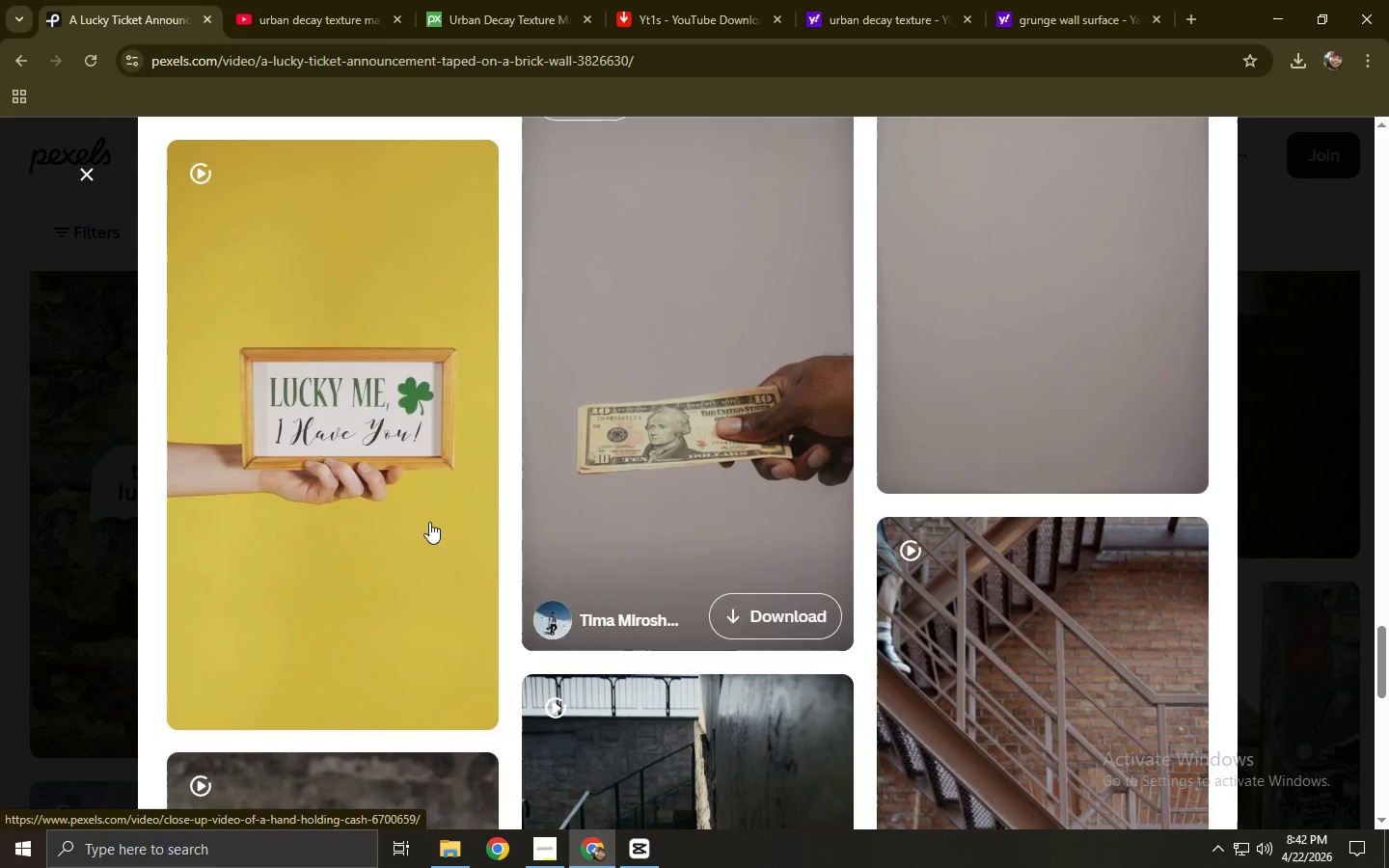 
left_click([0, 541])
 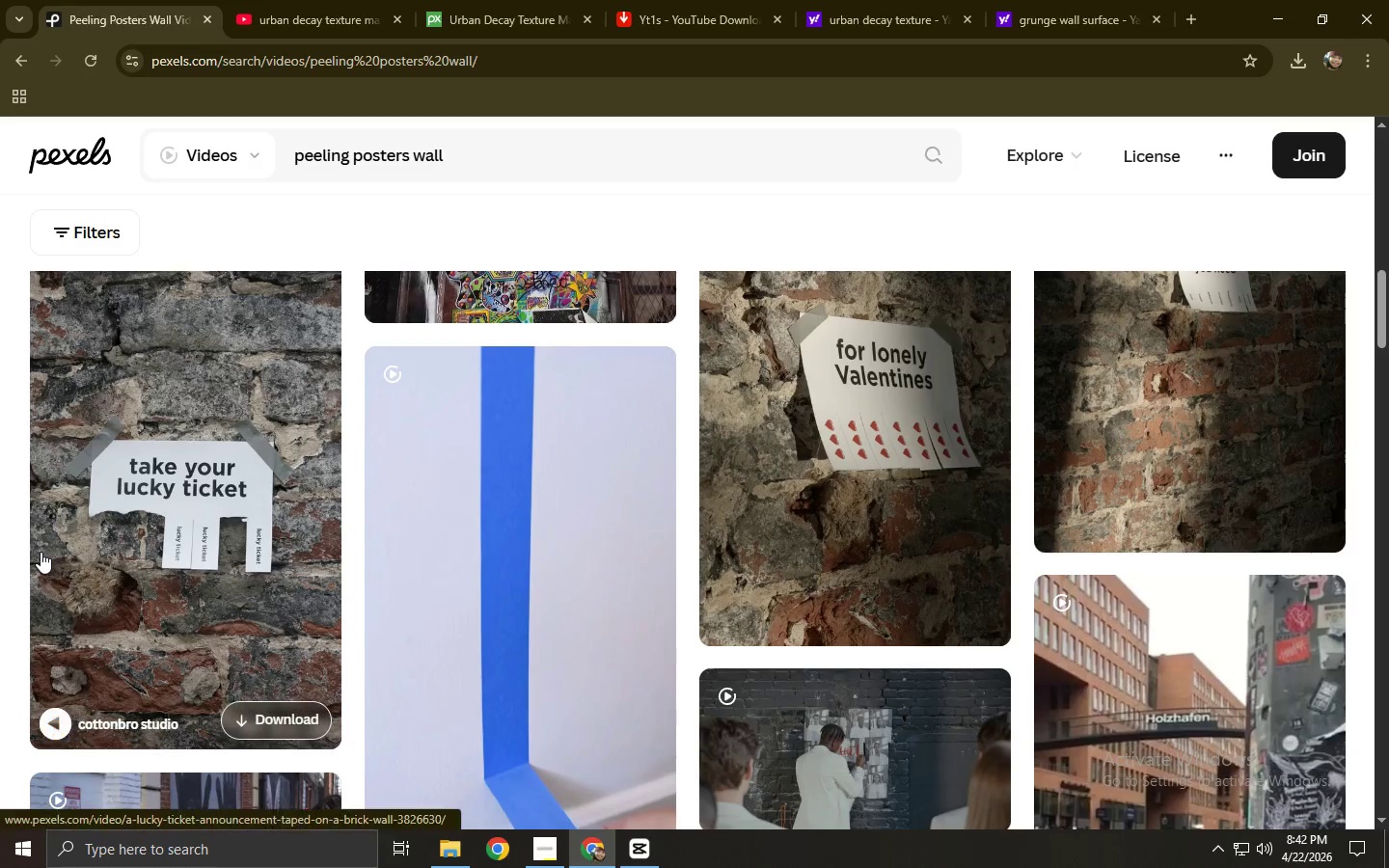 
scroll: coordinate [307, 546], scroll_direction: down, amount: 14.0
 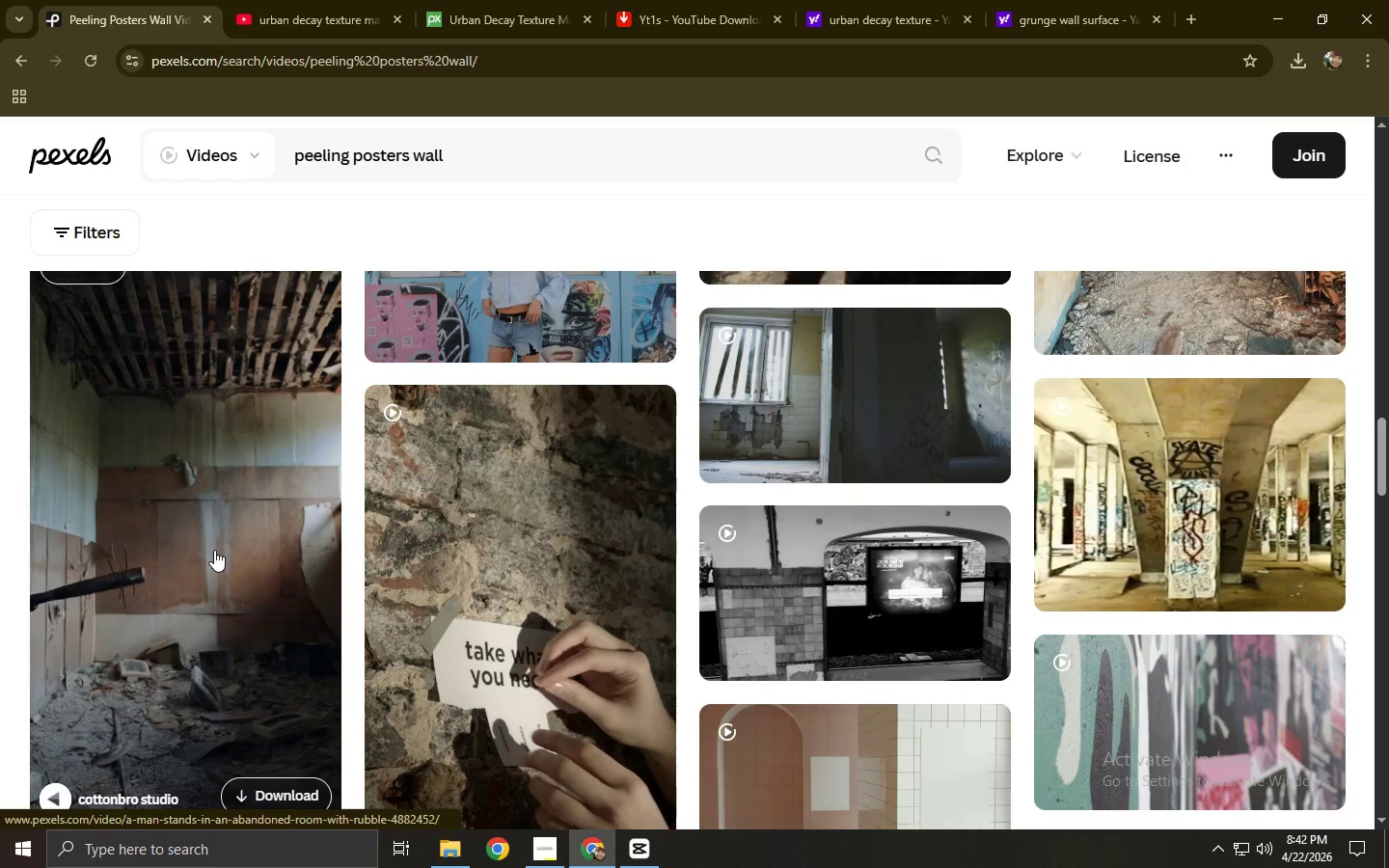 
scroll: coordinate [214, 550], scroll_direction: down, amount: 3.0
 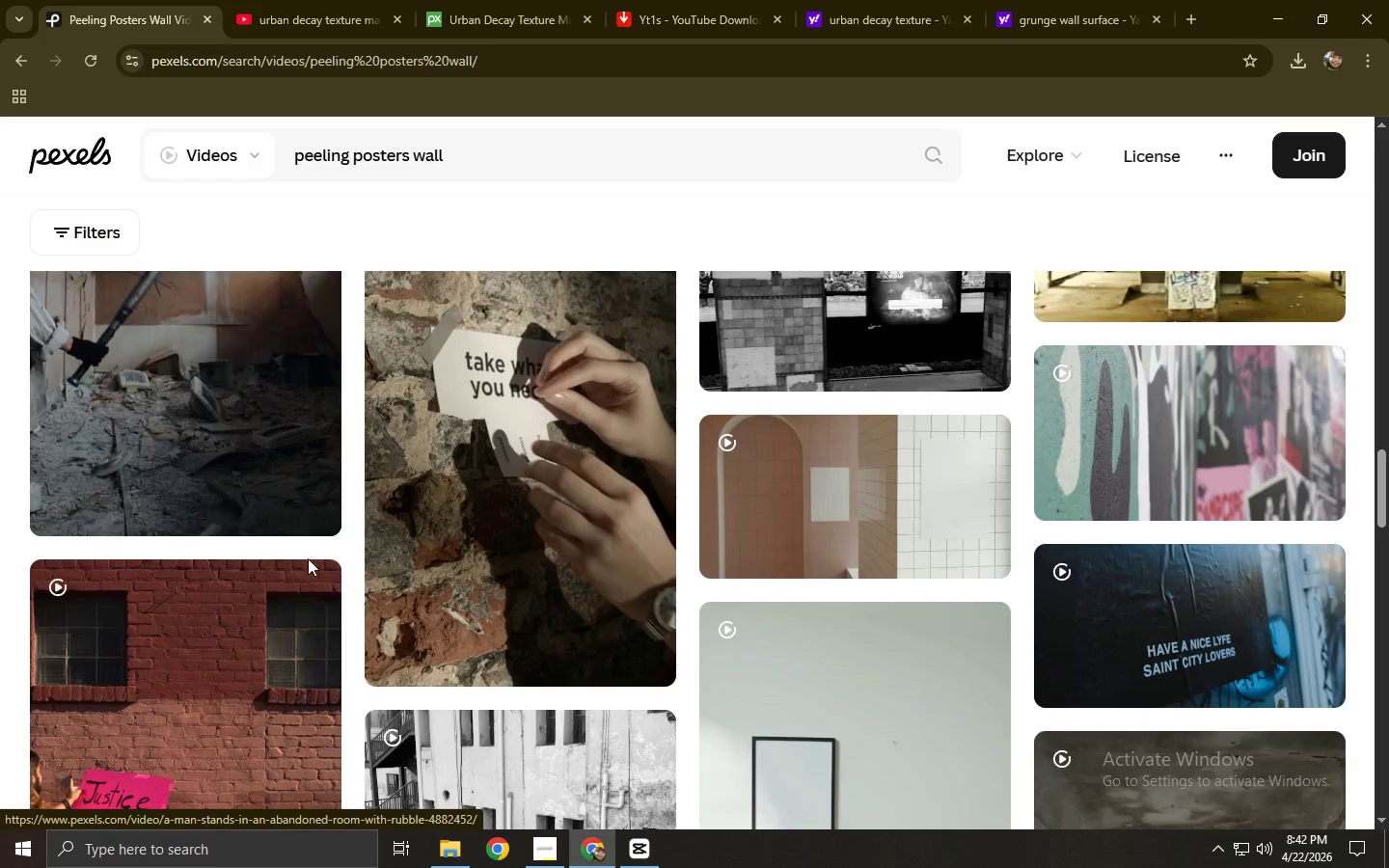 
scroll: coordinate [530, 608], scroll_direction: up, amount: 6.0
 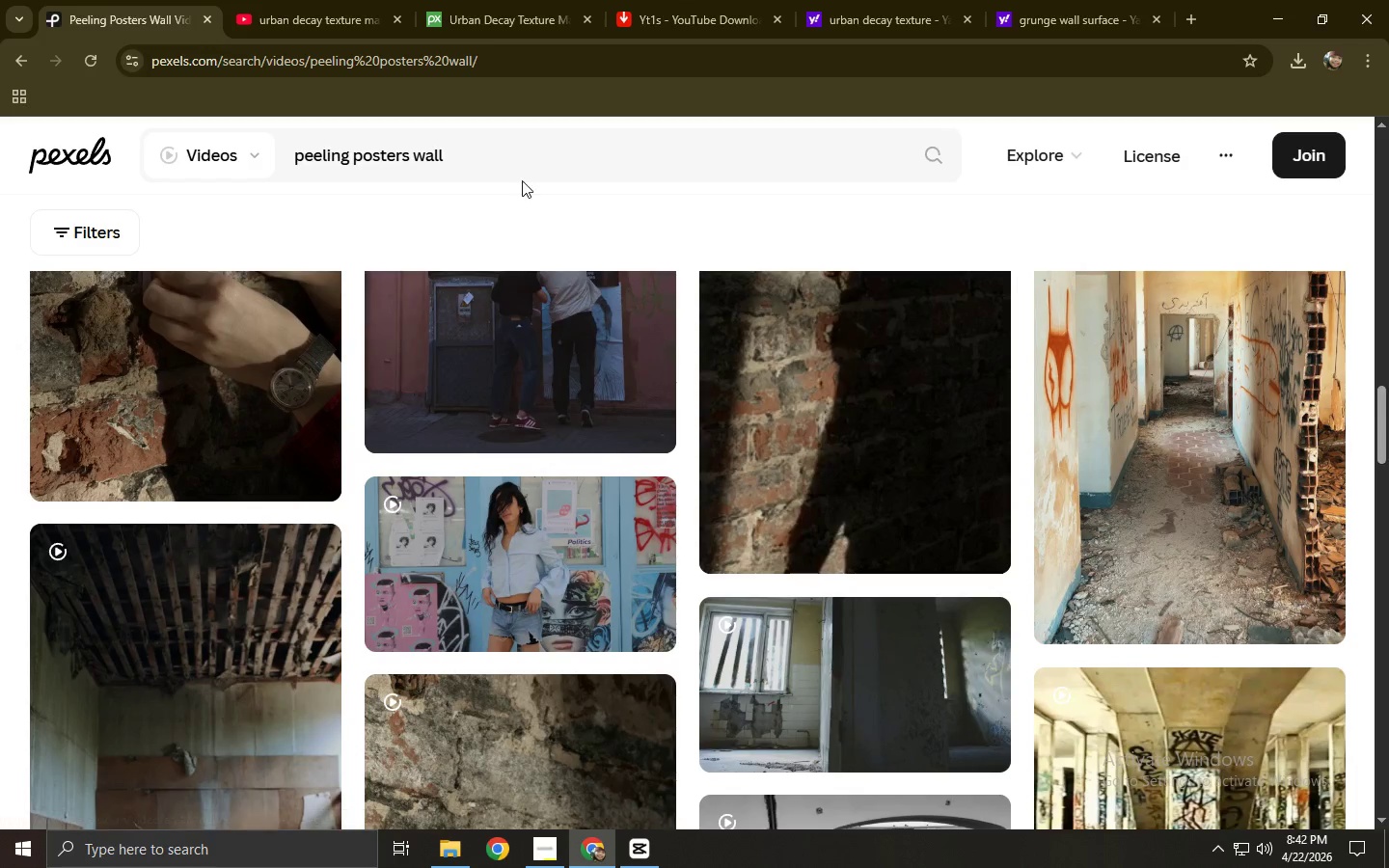 
left_click([504, 166])
 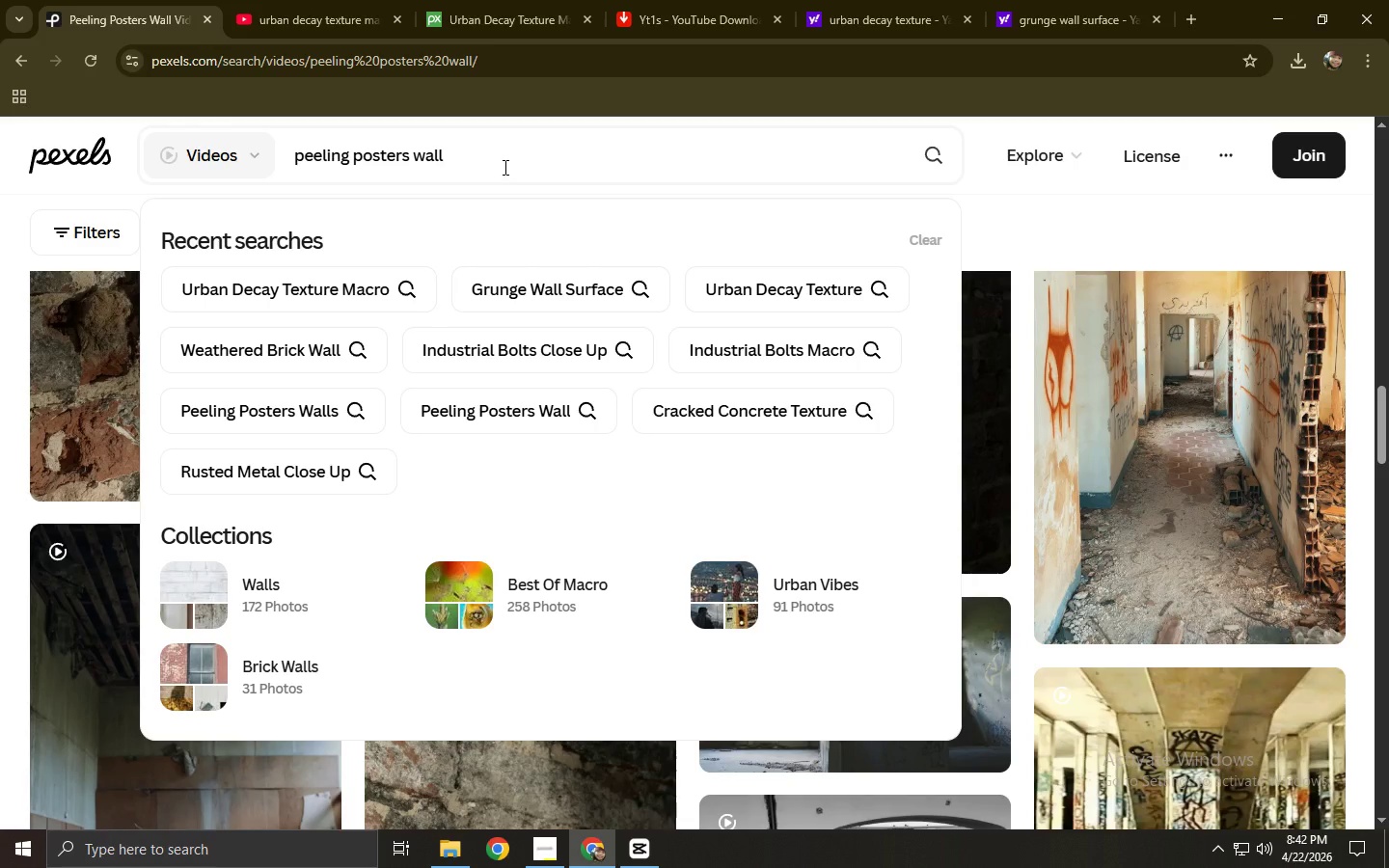 
type( macro)
 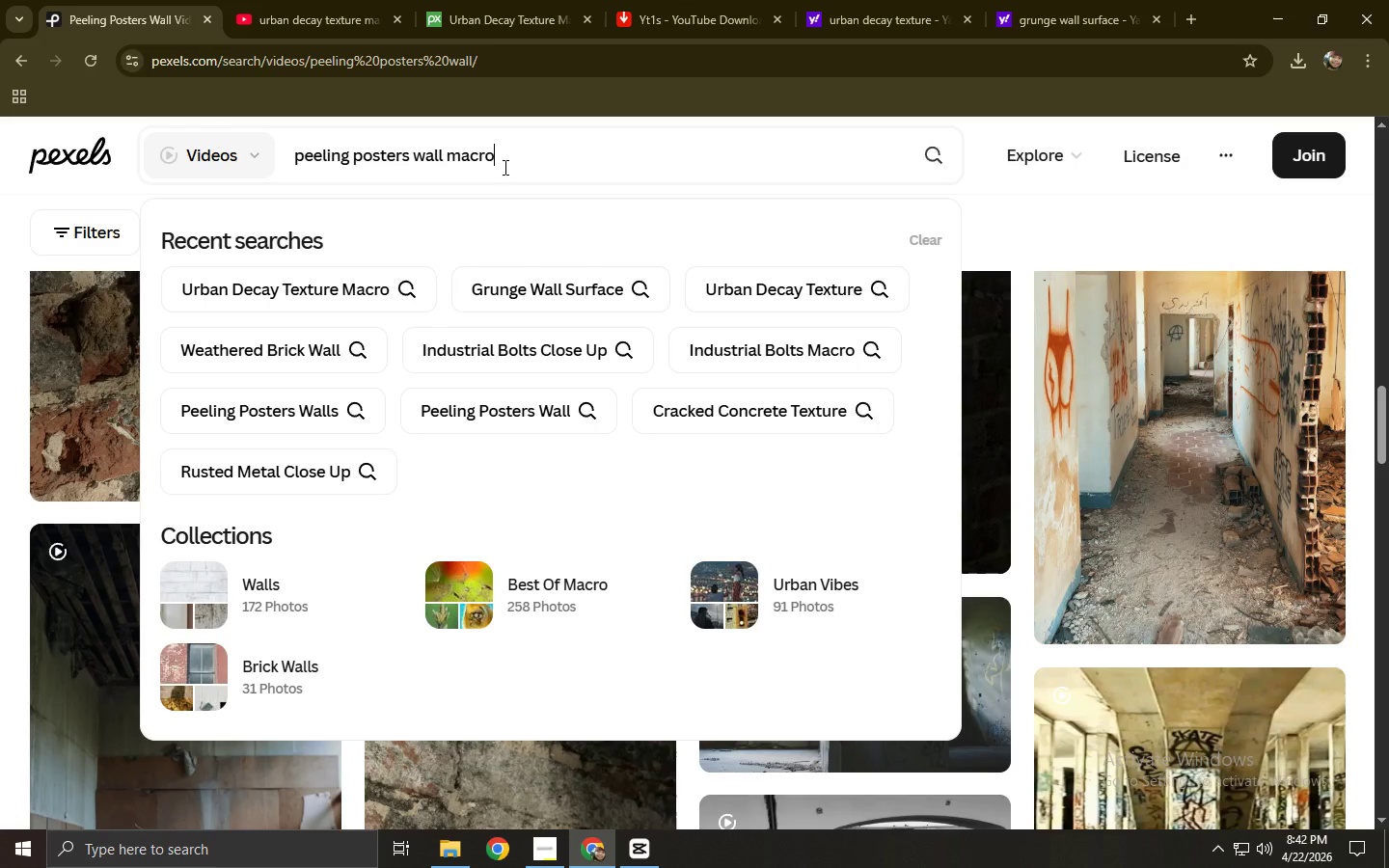 
key(Enter)
 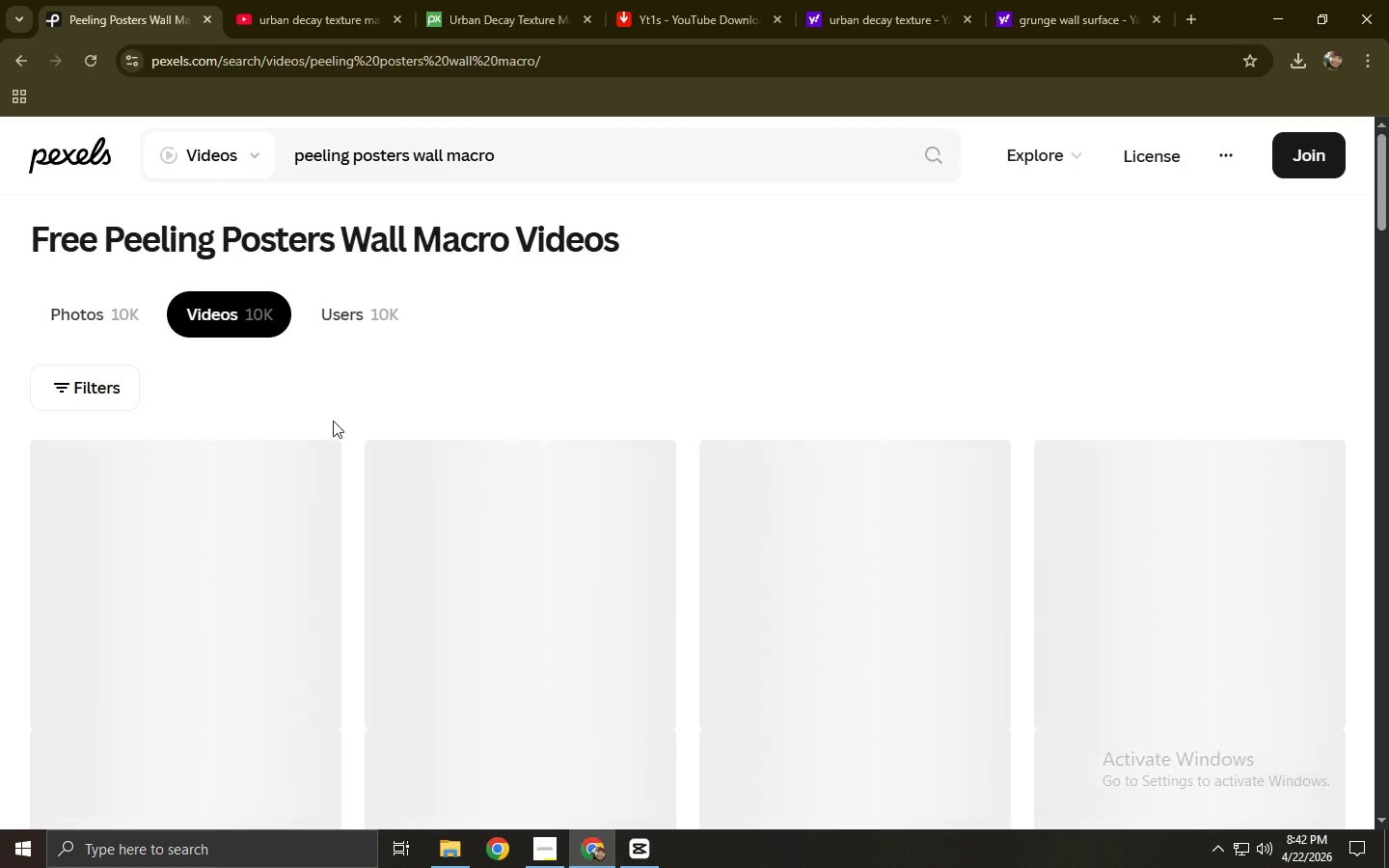 
wait(5.39)
 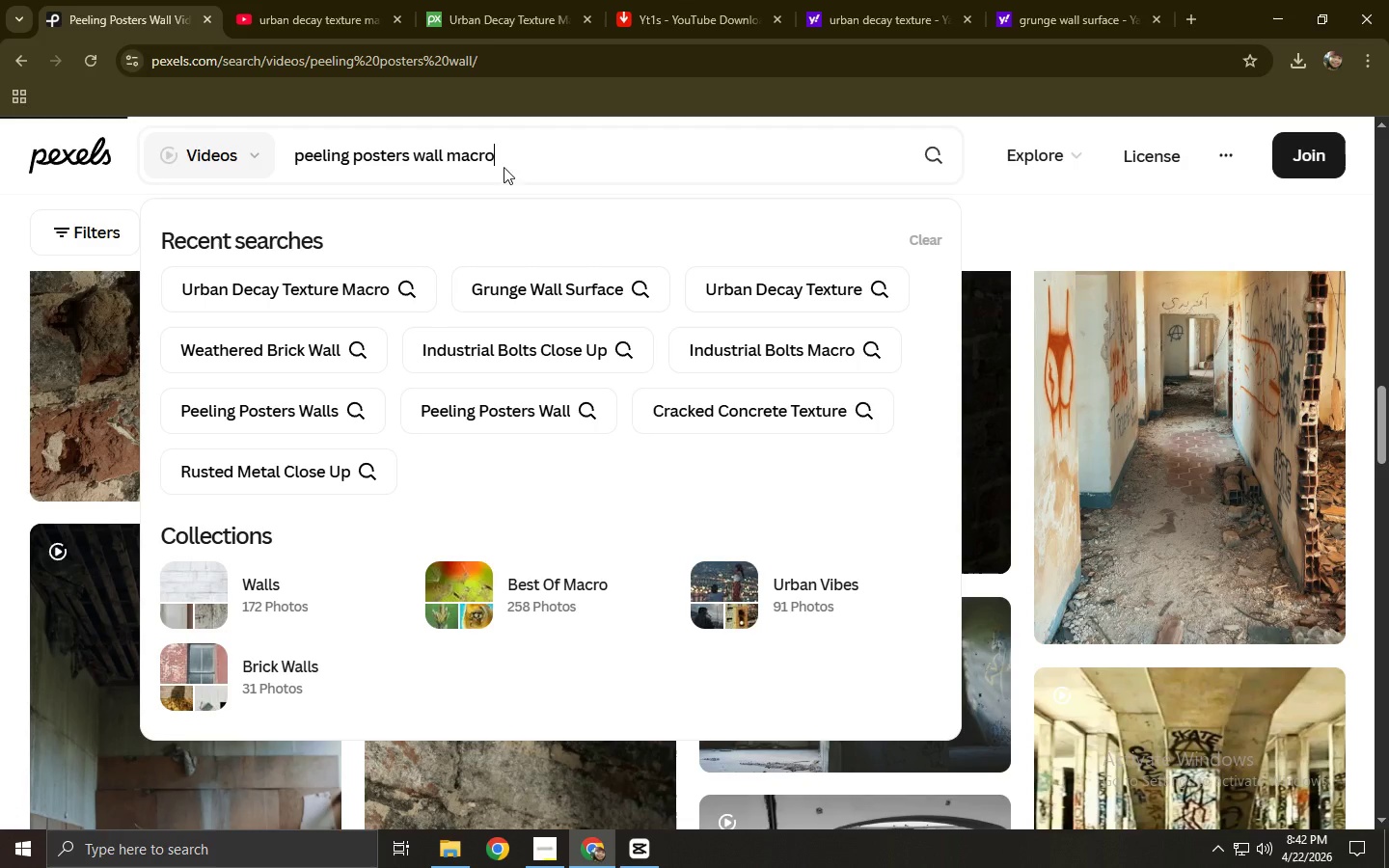 
scroll: coordinate [250, 446], scroll_direction: down, amount: 1.0
 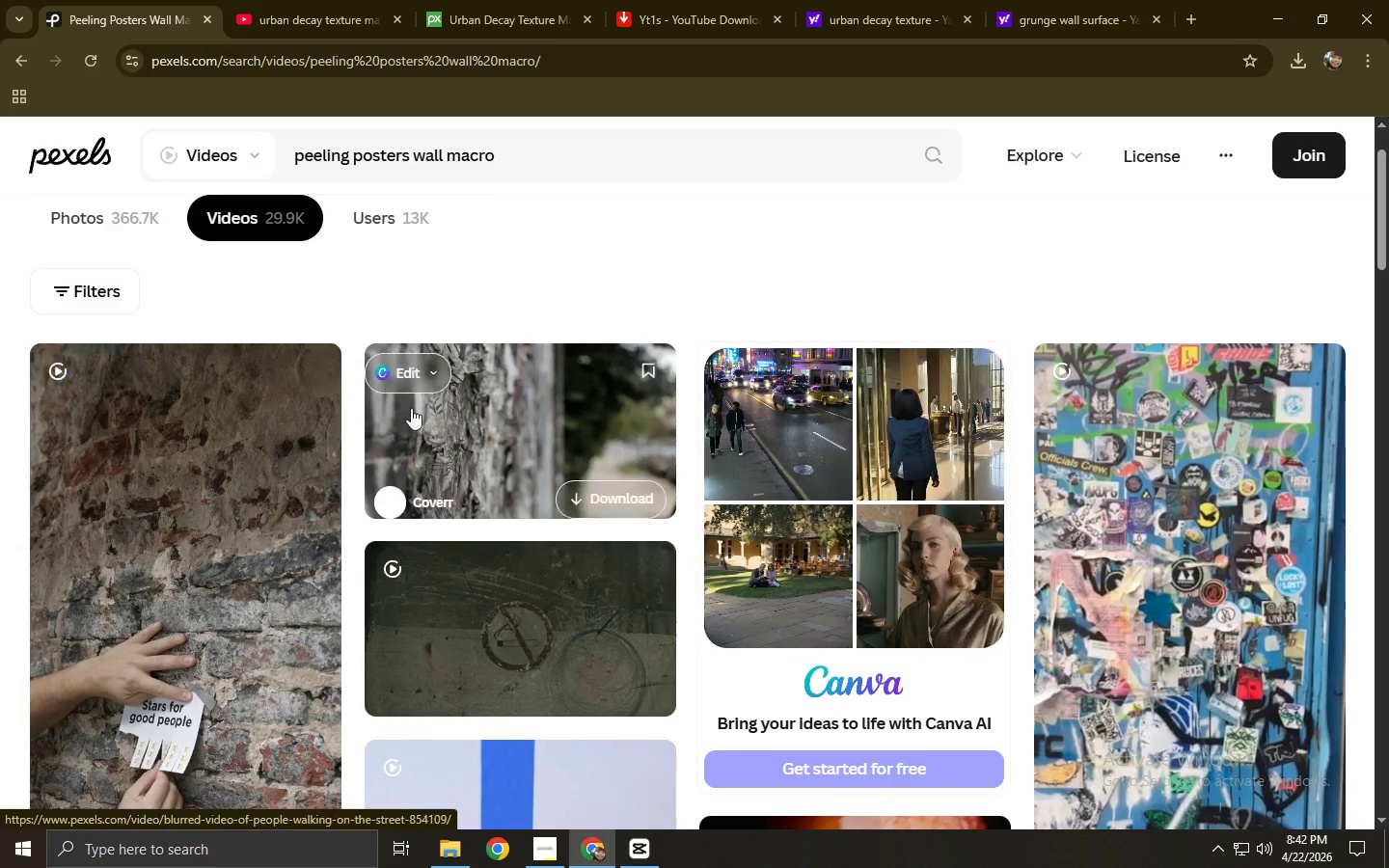 
left_click([524, 437])
 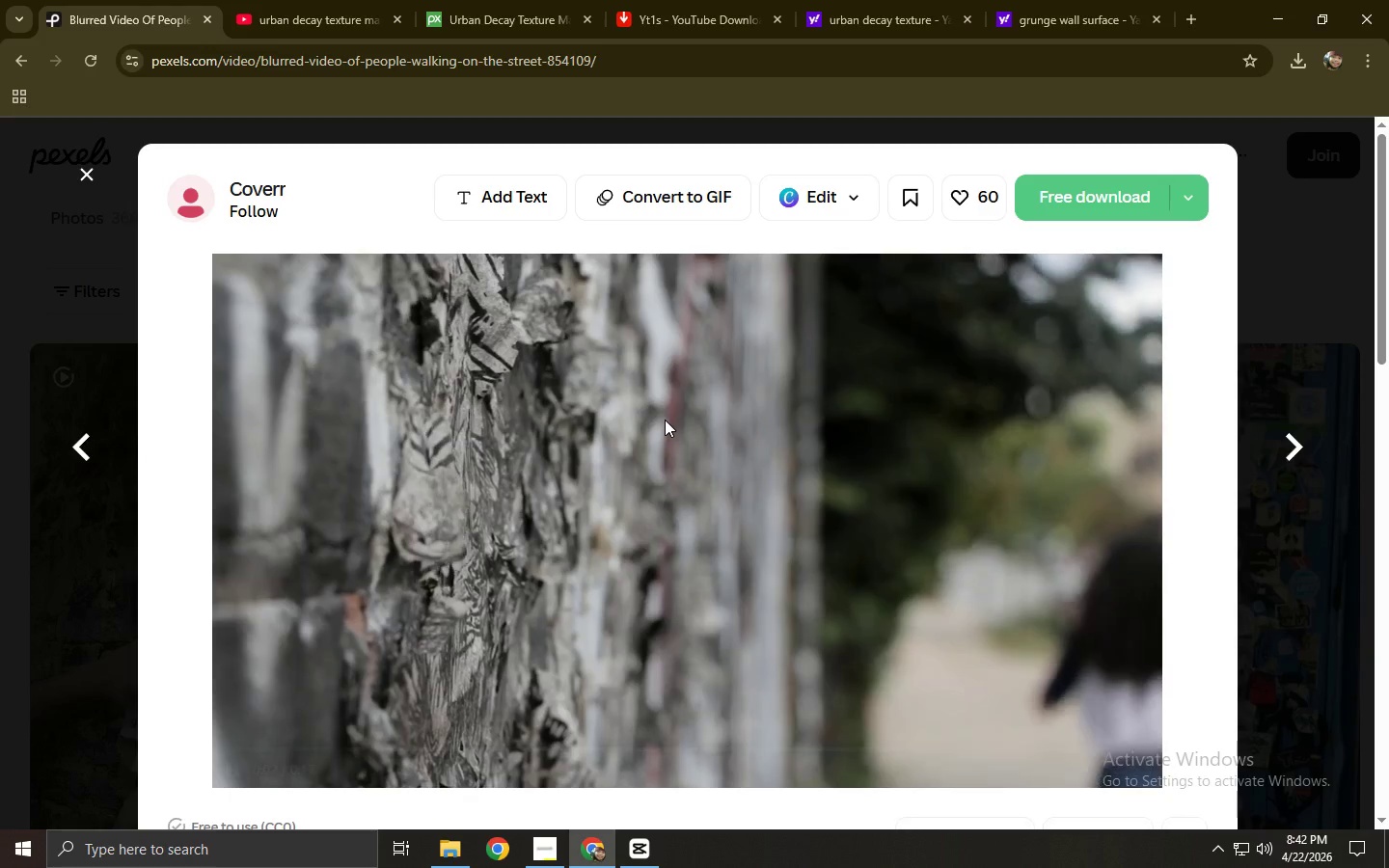 
wait(6.03)
 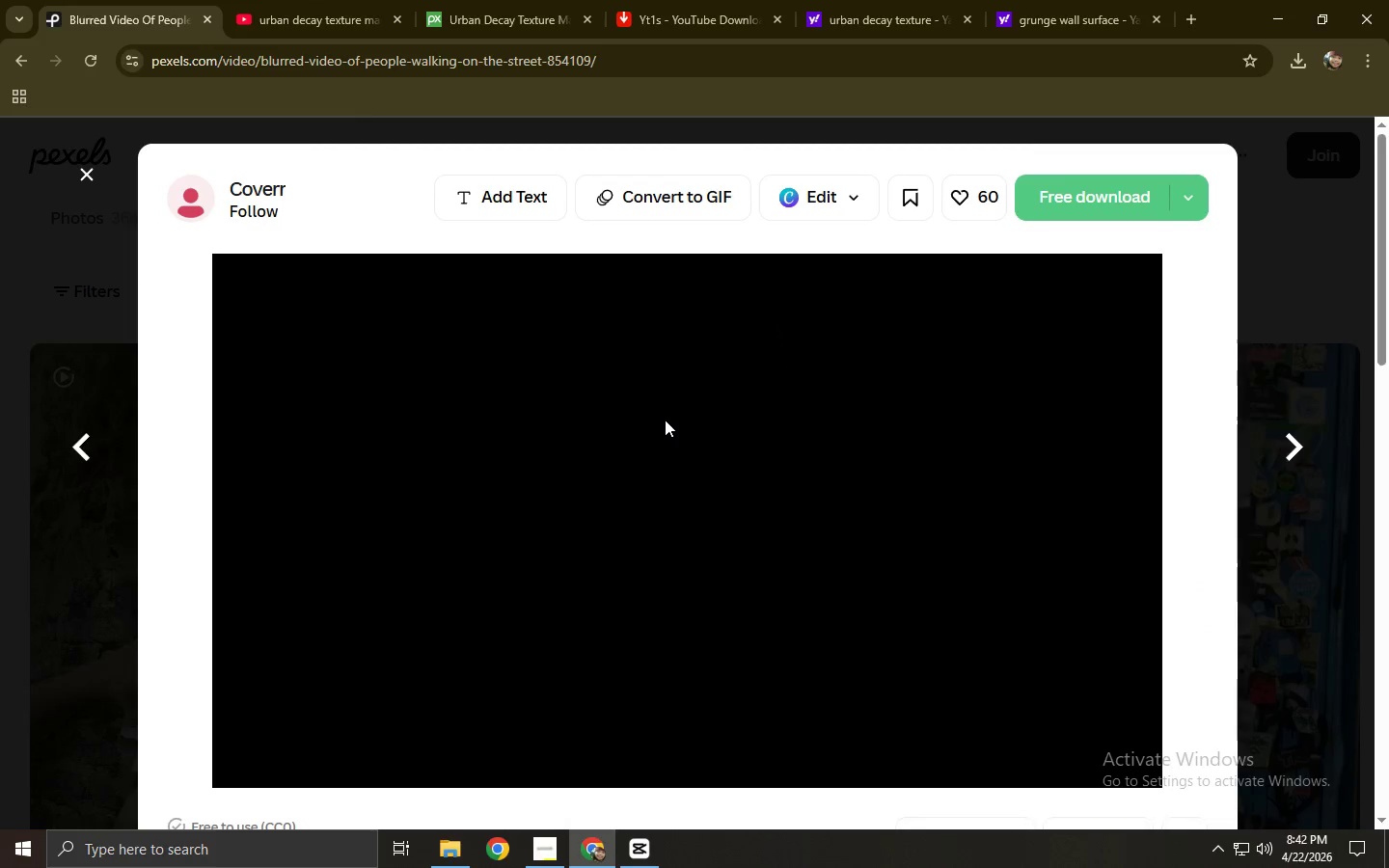 
left_click([1034, 173])
 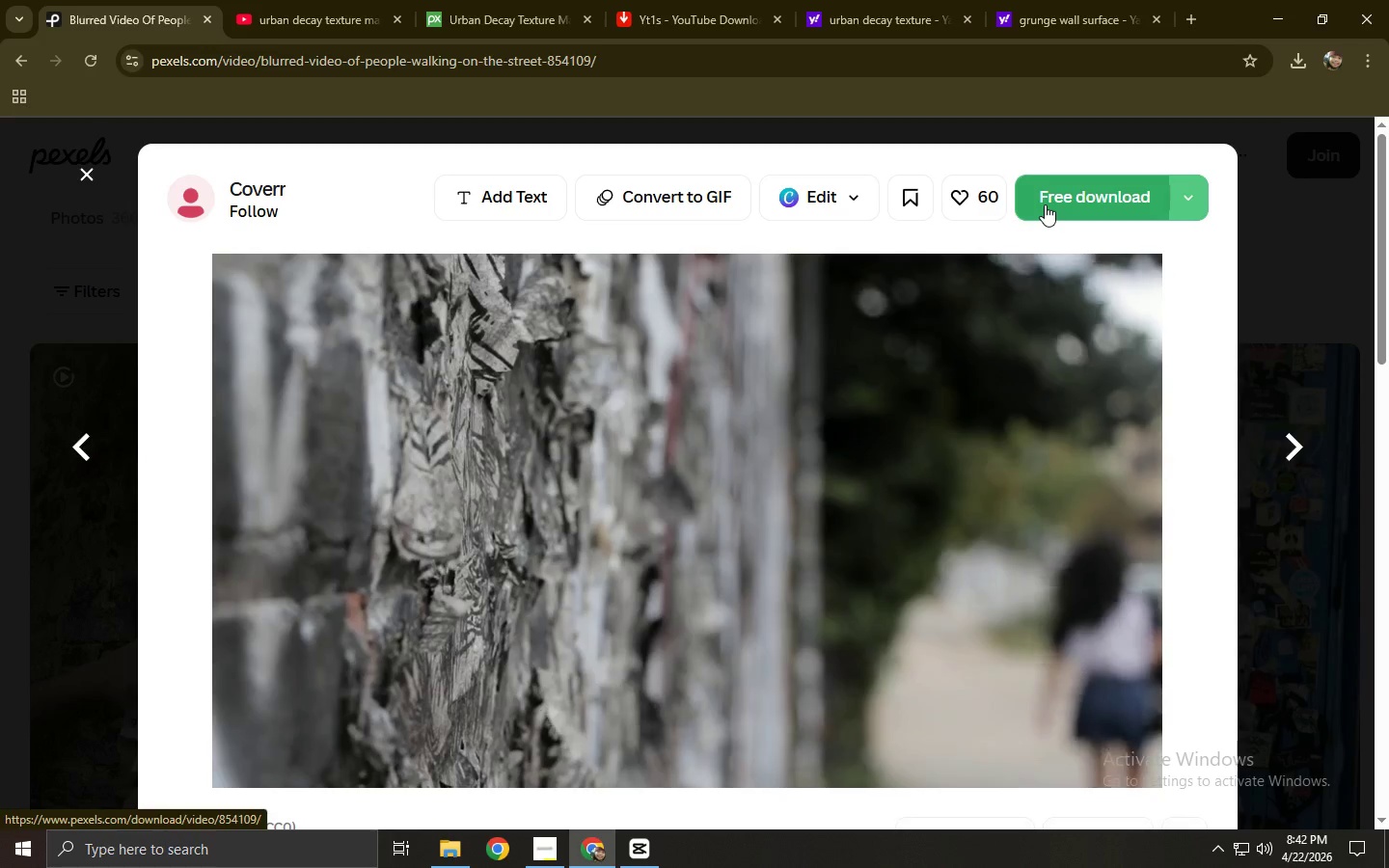 
left_click([1045, 204])
 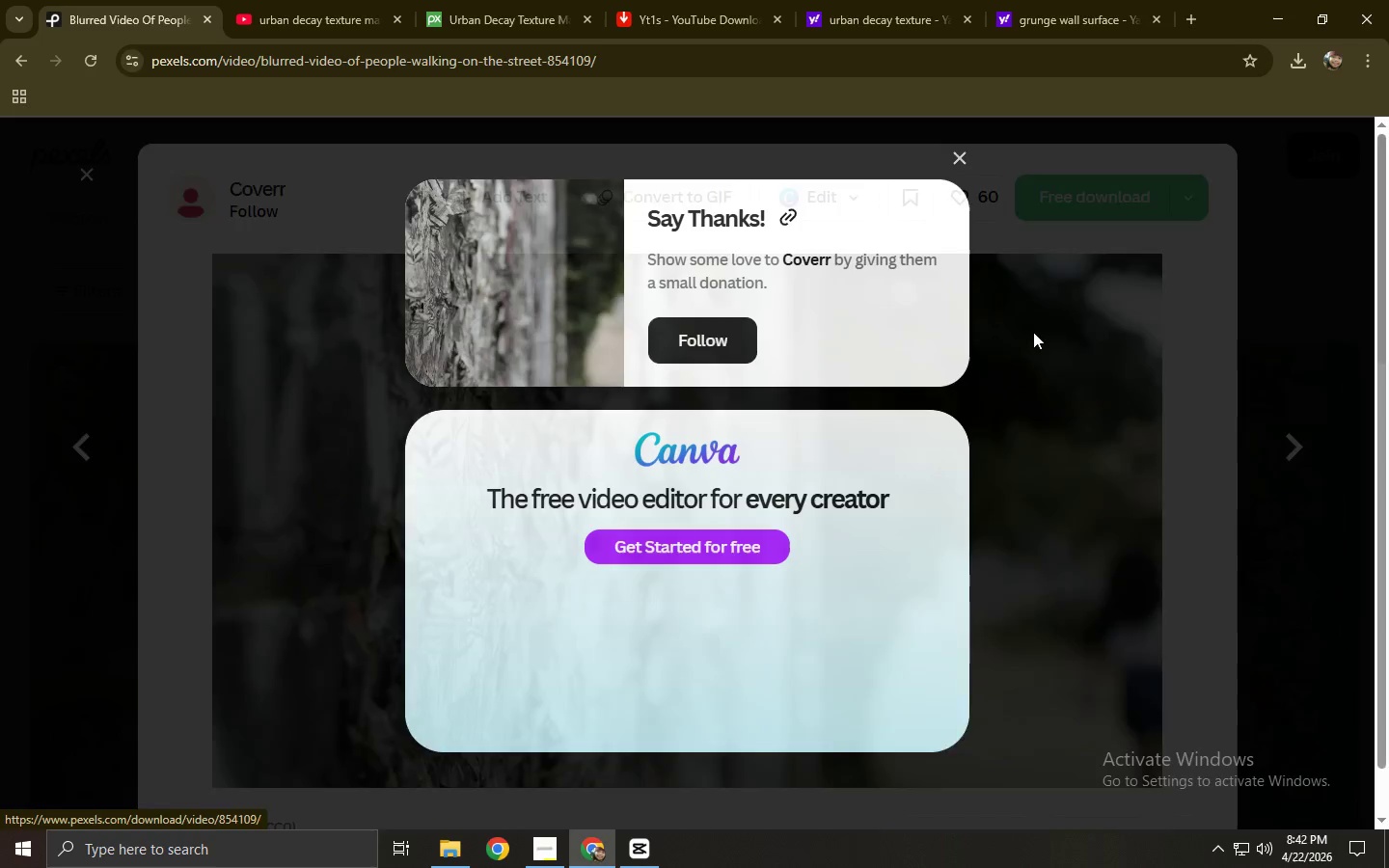 
left_click([1042, 342])
 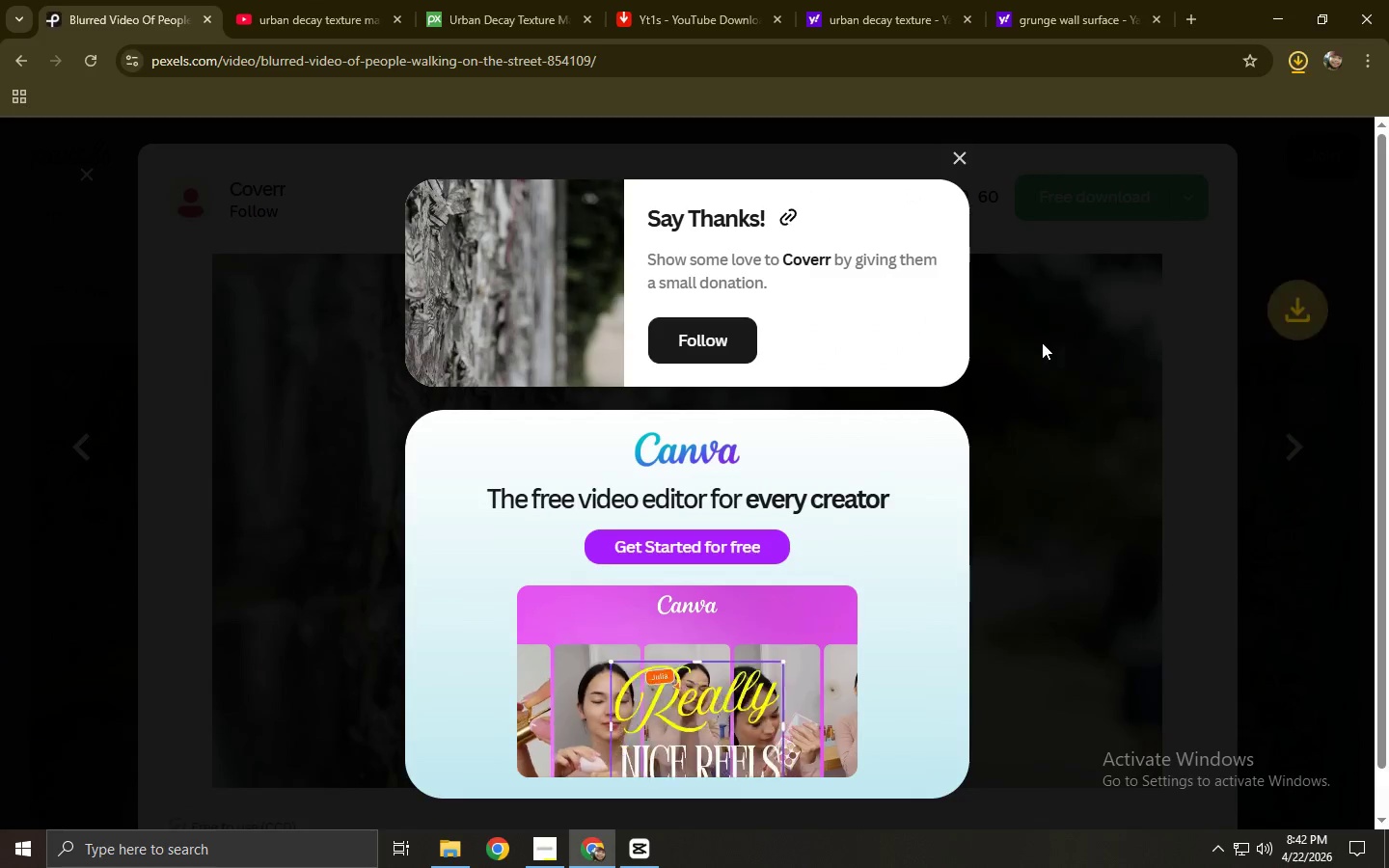 
scroll: coordinate [643, 394], scroll_direction: down, amount: 12.0
 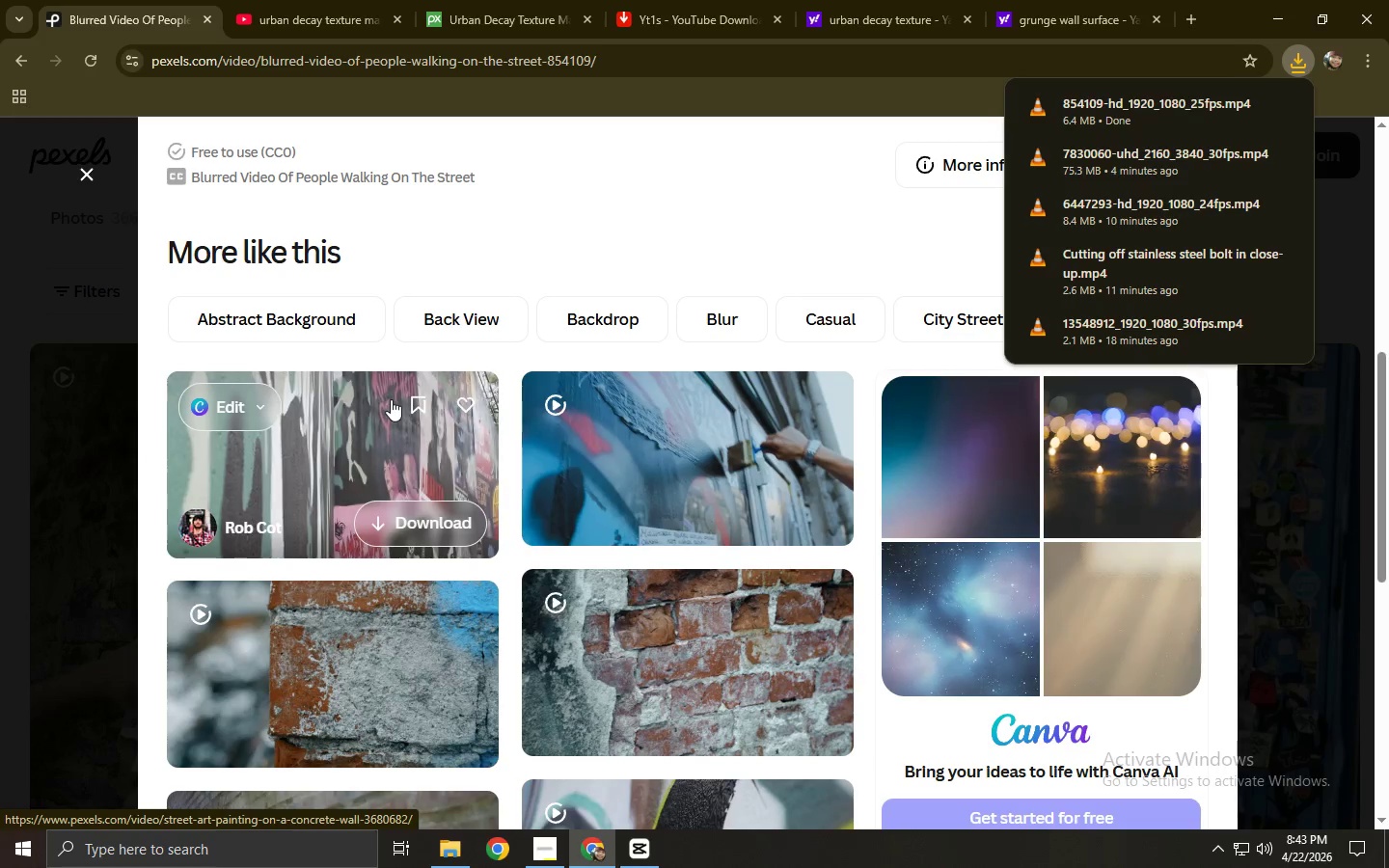 
wait(5.57)
 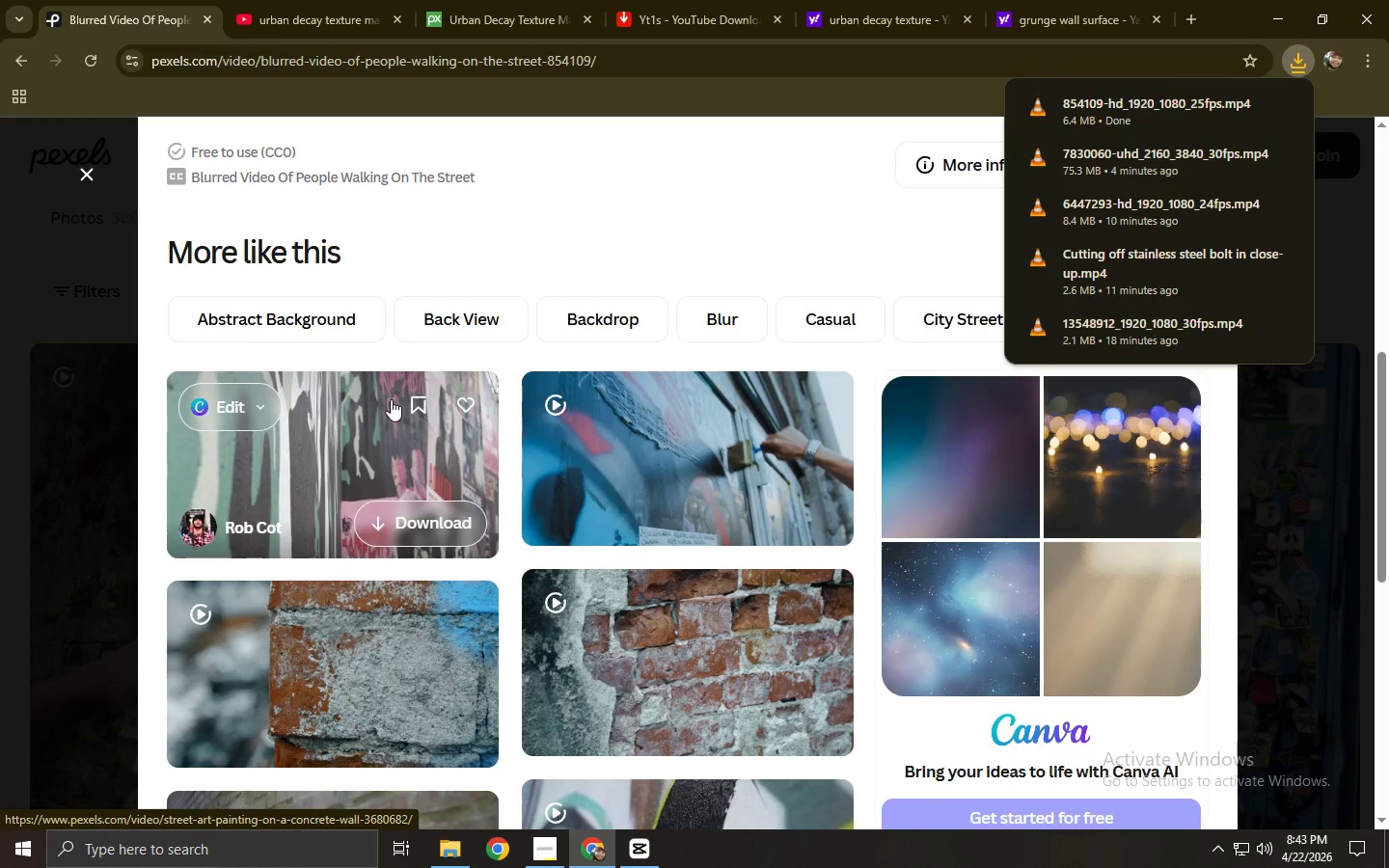 
left_click([753, 215])
 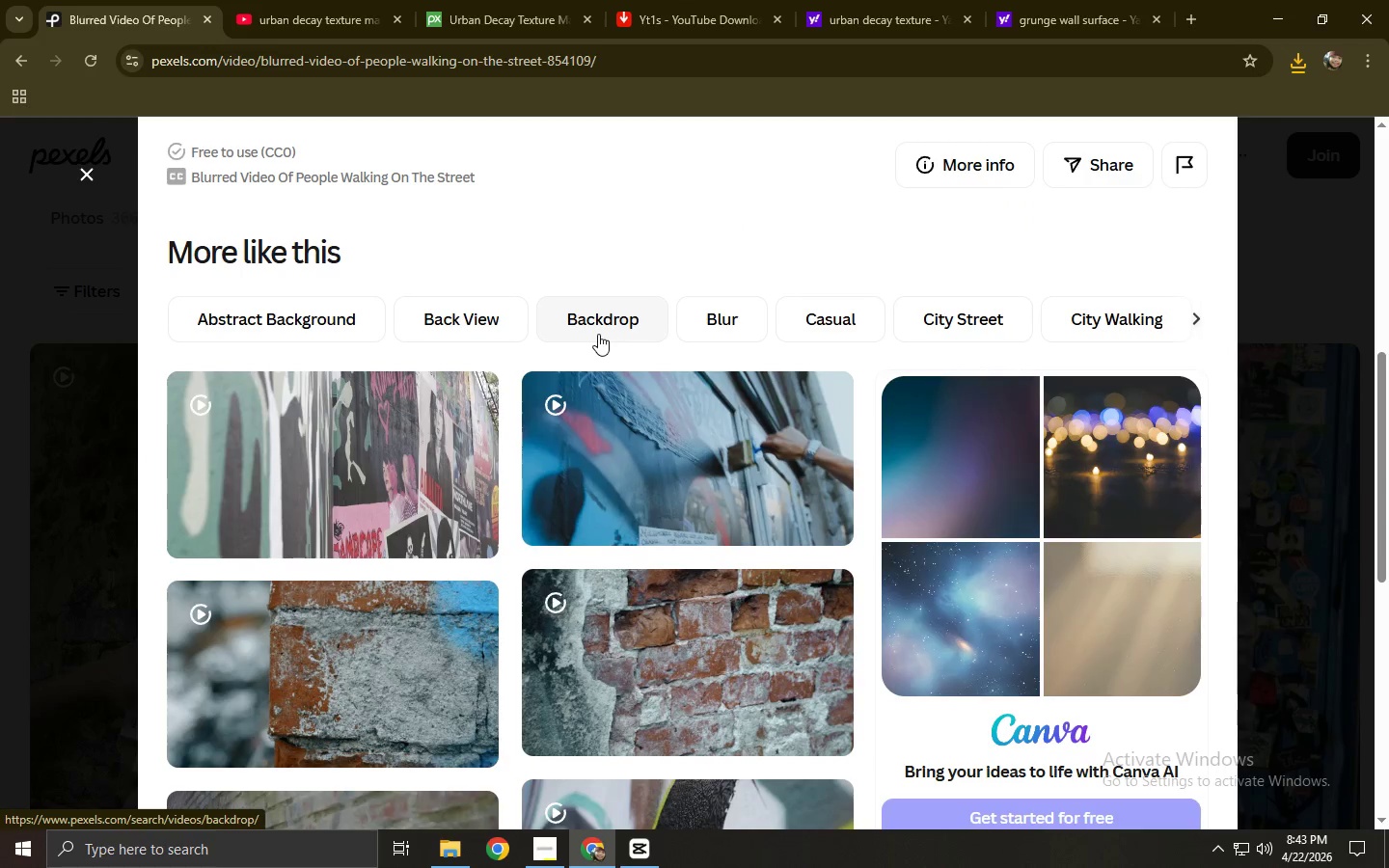 
scroll: coordinate [354, 360], scroll_direction: down, amount: 7.0
 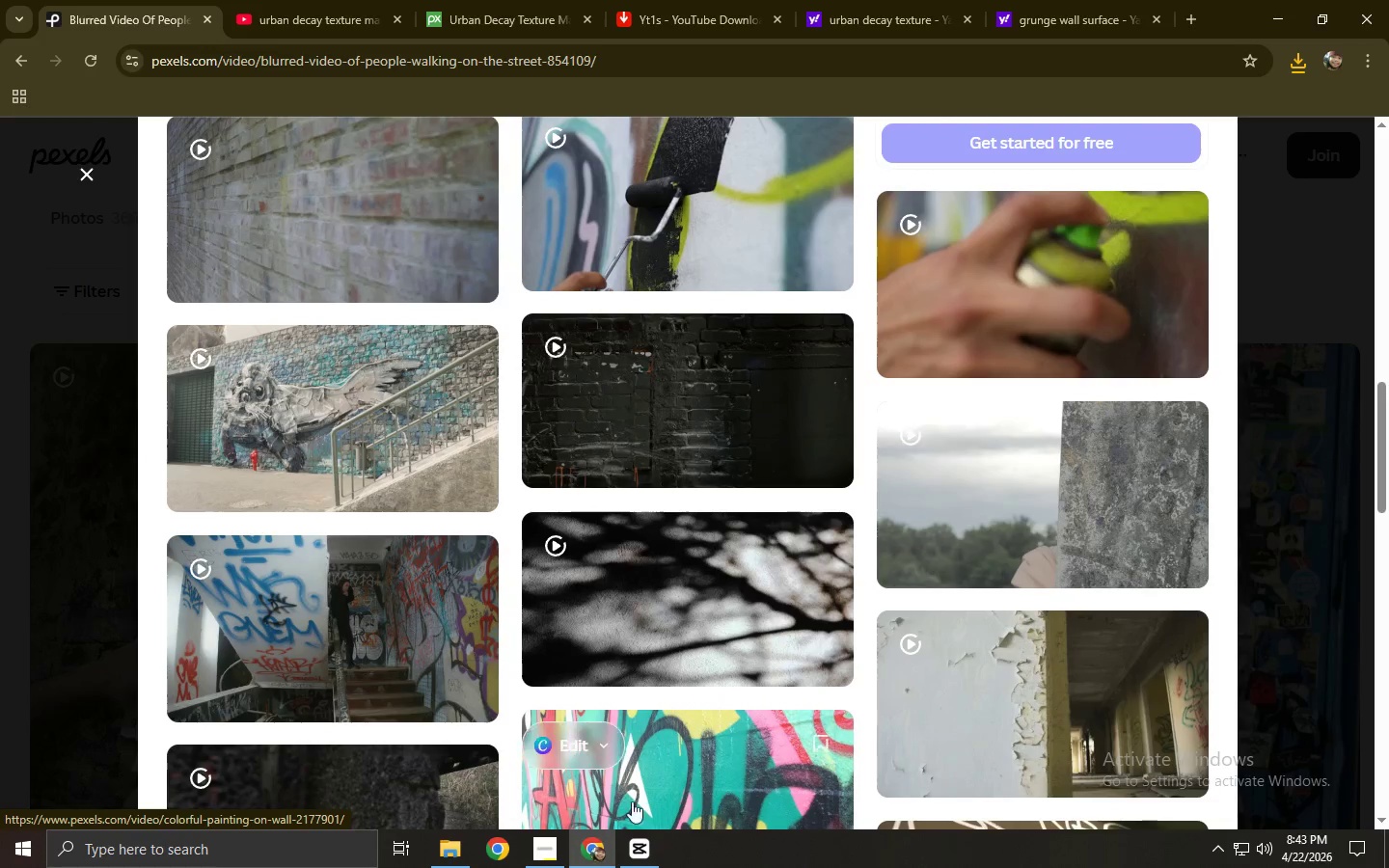 
left_click([558, 848])